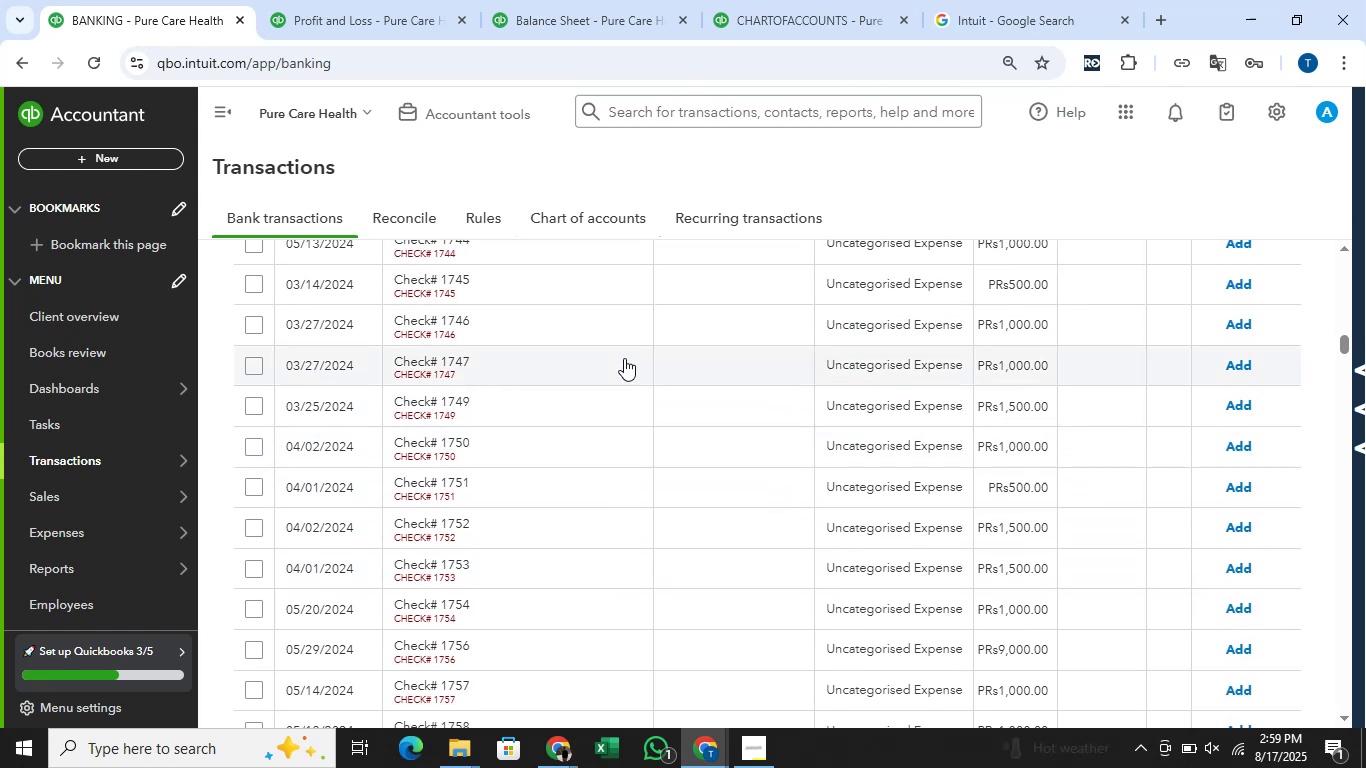 
wait(7.87)
 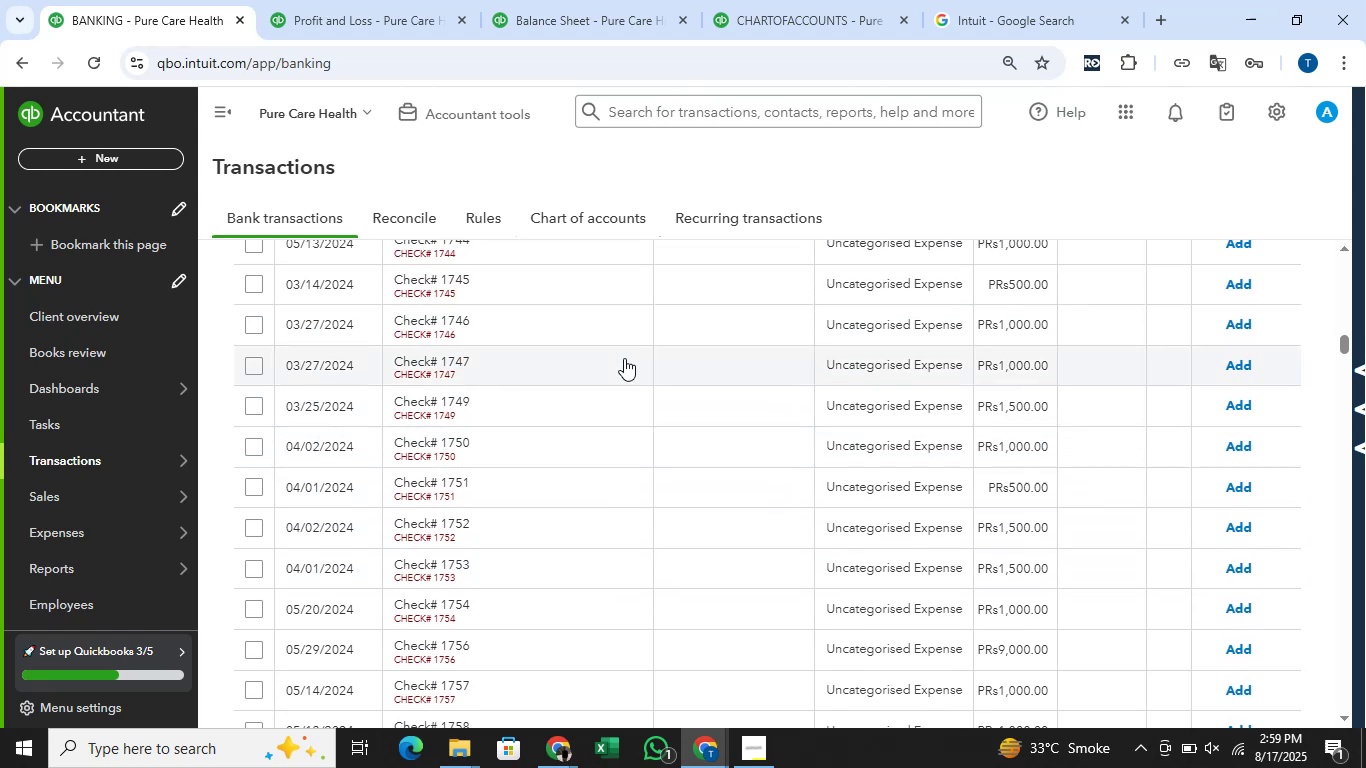 
scroll: coordinate [624, 356], scroll_direction: up, amount: 5.0
 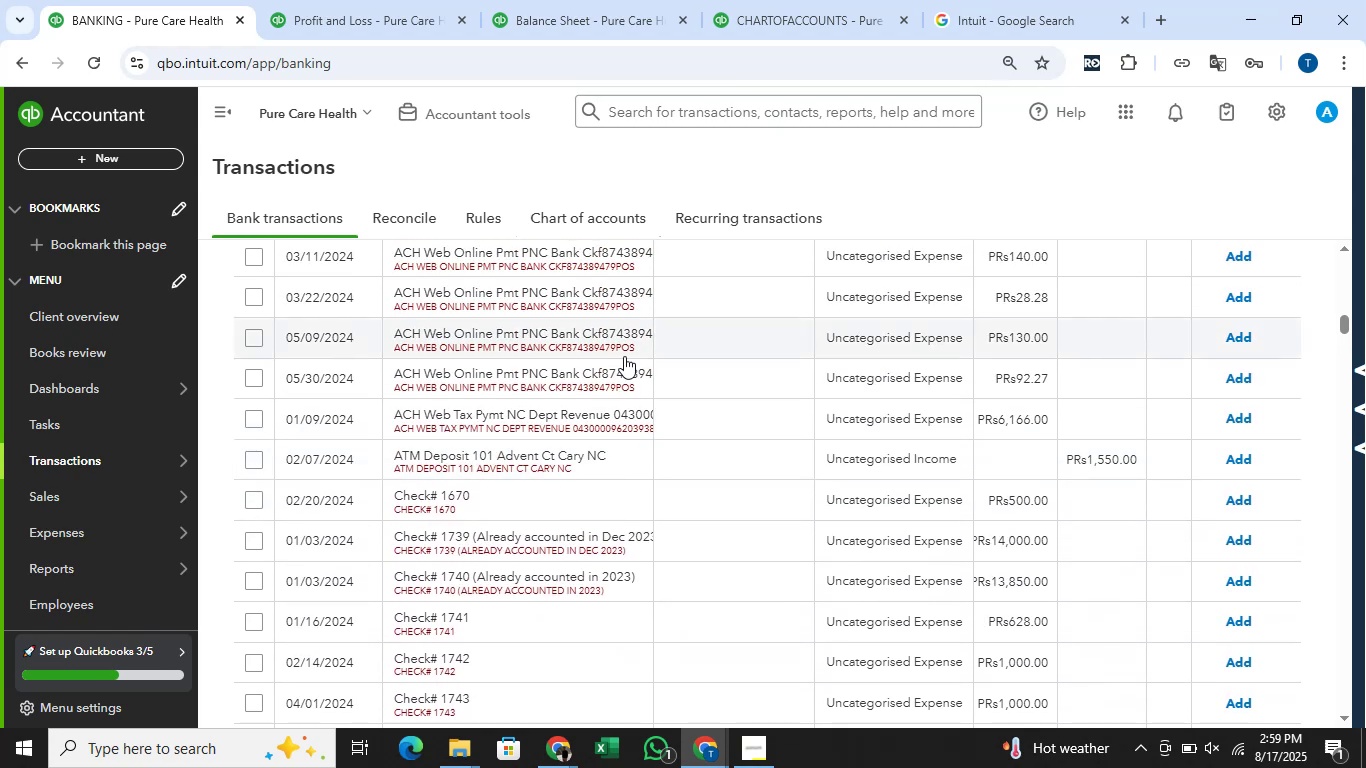 
scroll: coordinate [624, 355], scroll_direction: up, amount: 3.0
 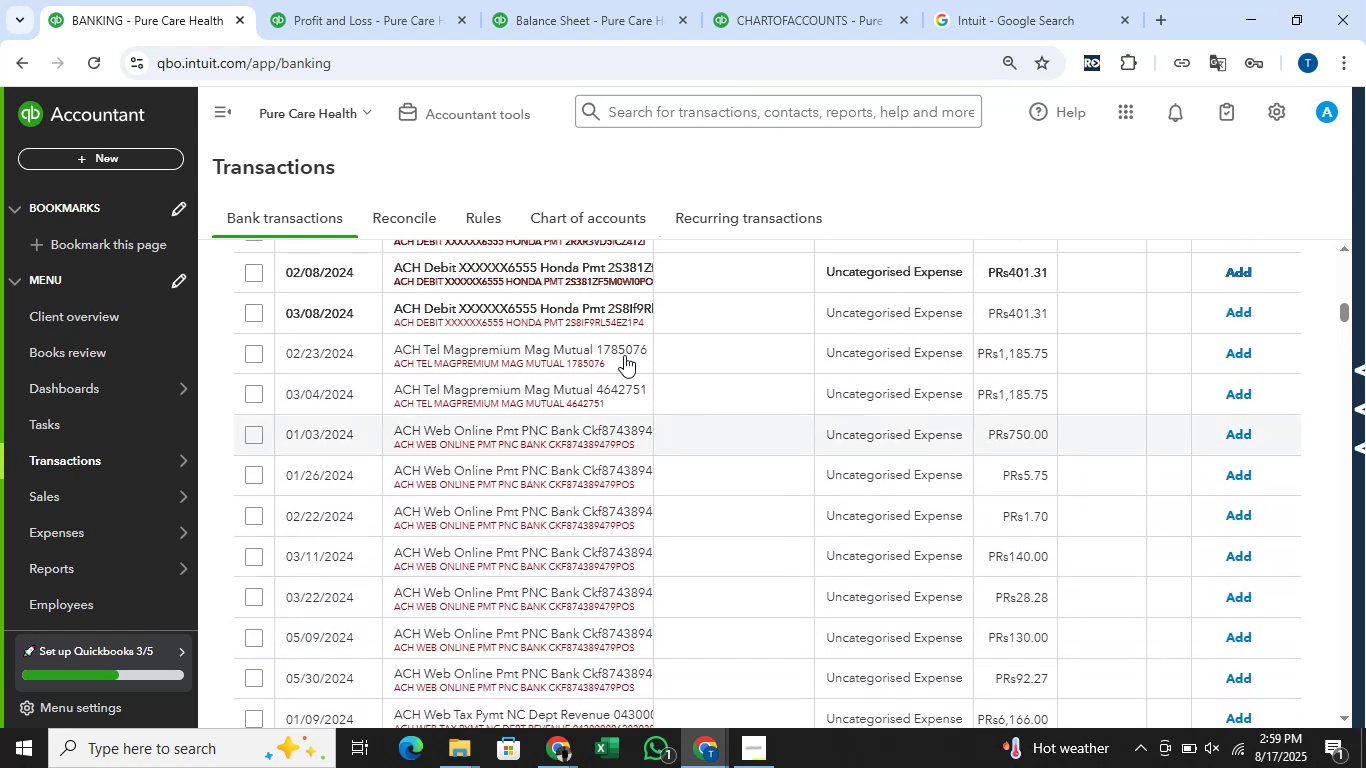 
scroll: coordinate [624, 355], scroll_direction: down, amount: 1.0
 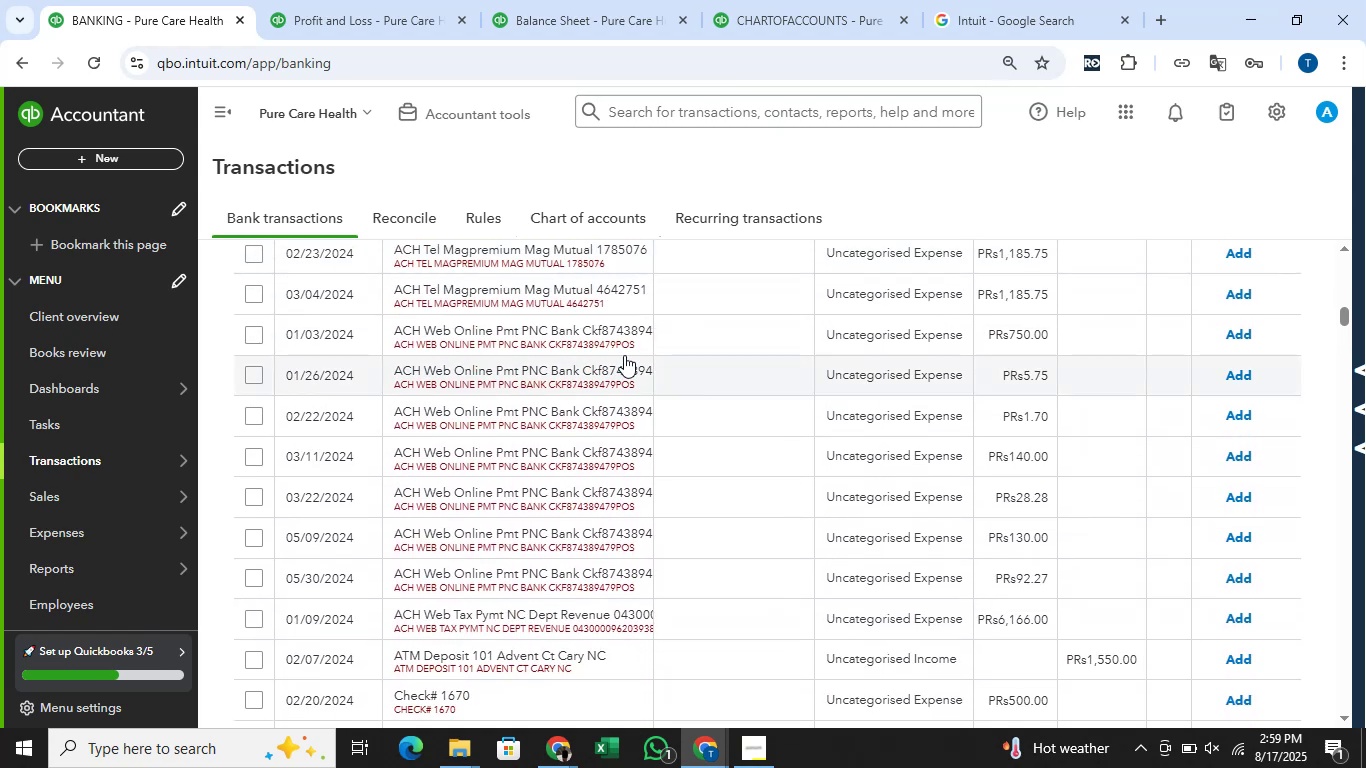 
scroll: coordinate [624, 355], scroll_direction: up, amount: 2.0
 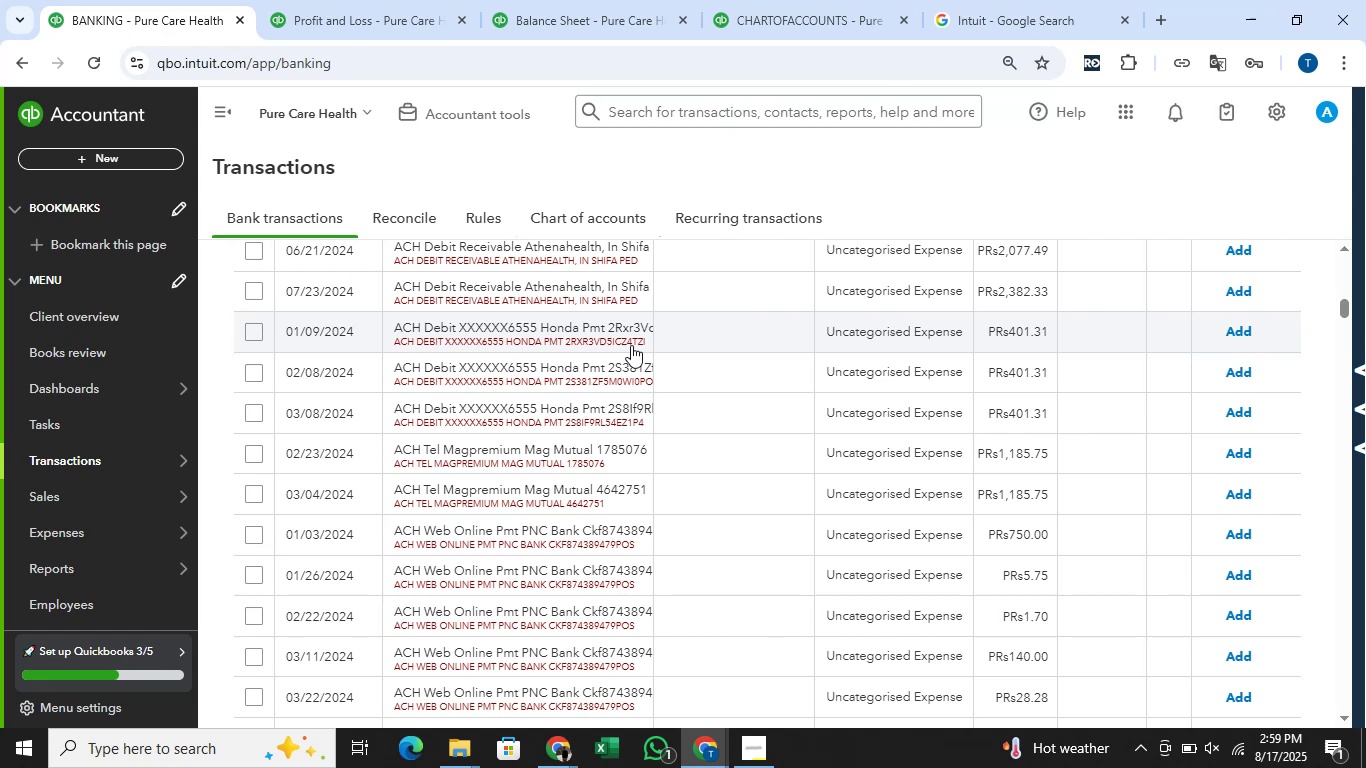 
wait(17.88)
 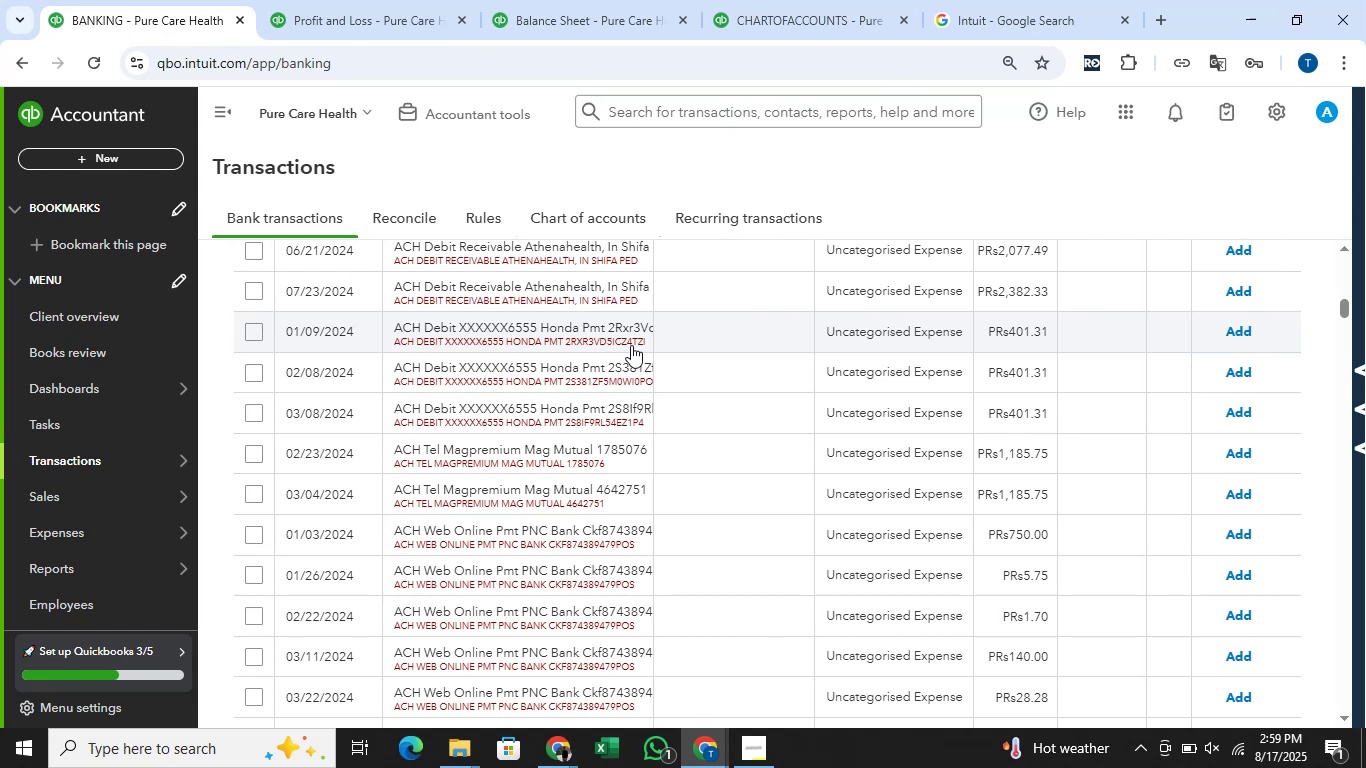 
scroll: coordinate [627, 365], scroll_direction: up, amount: 1.0
 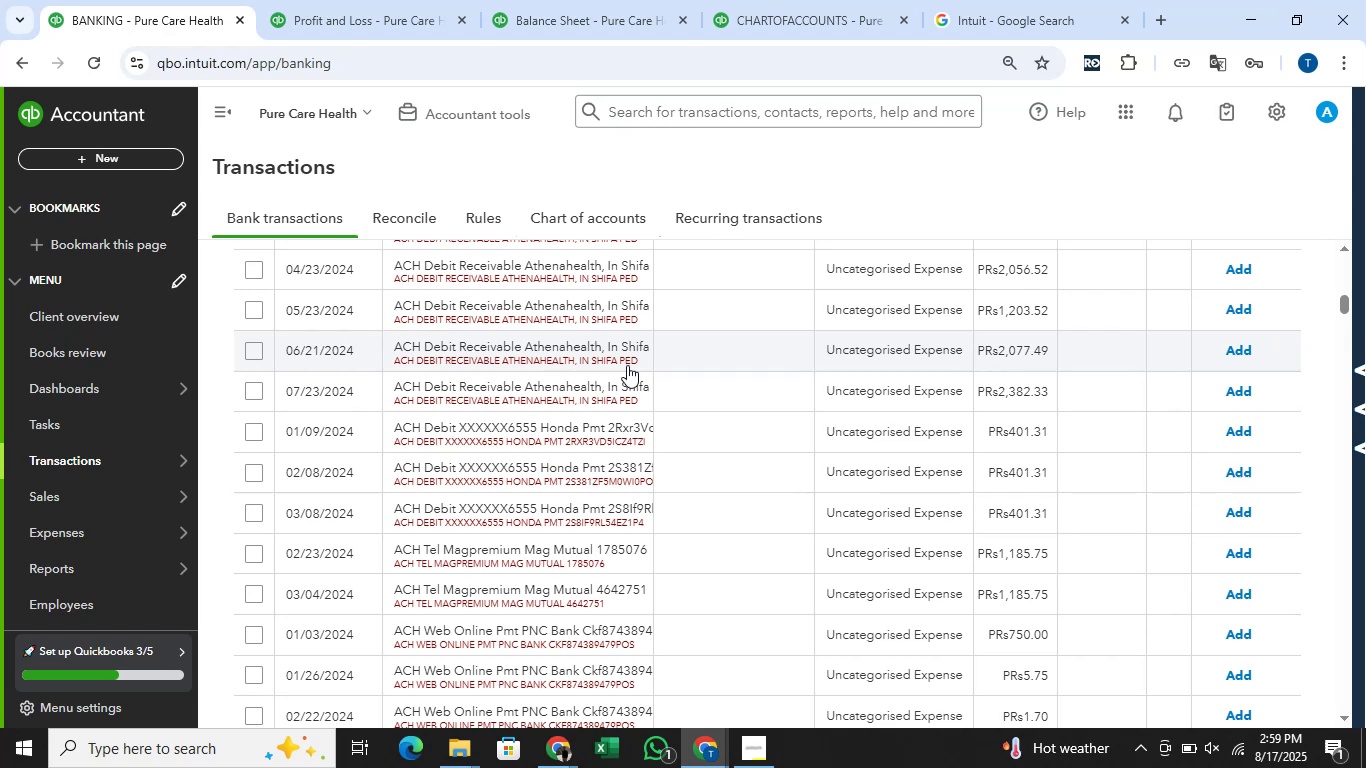 
wait(6.47)
 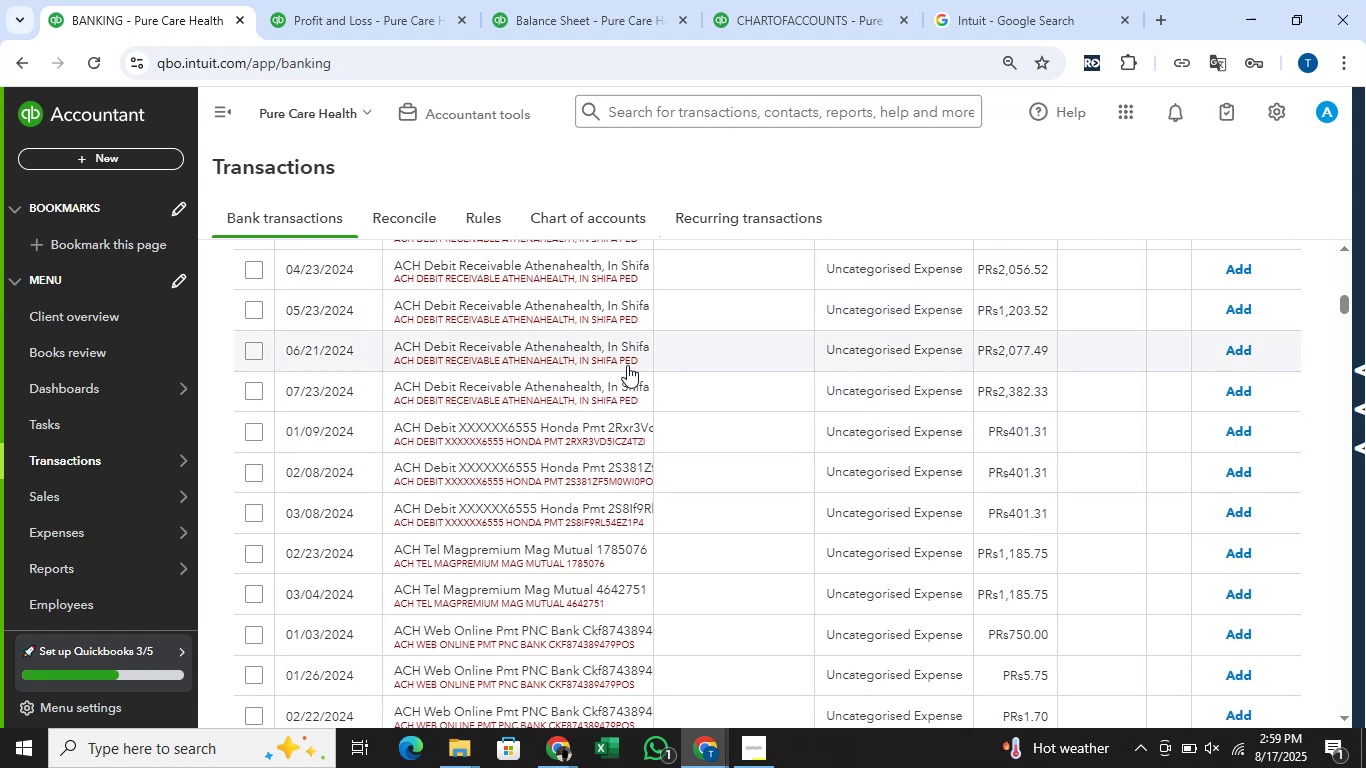 
scroll: coordinate [627, 355], scroll_direction: up, amount: 11.0
 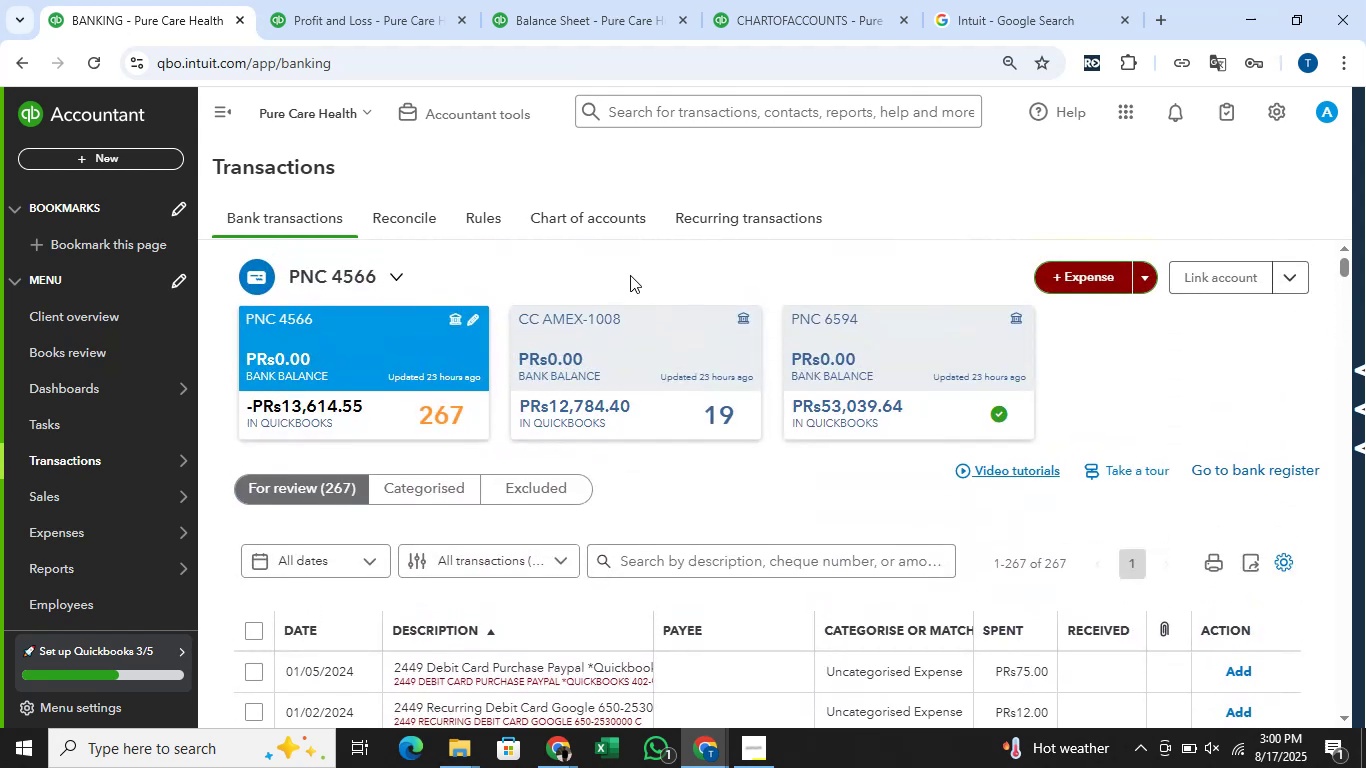 
wait(6.03)
 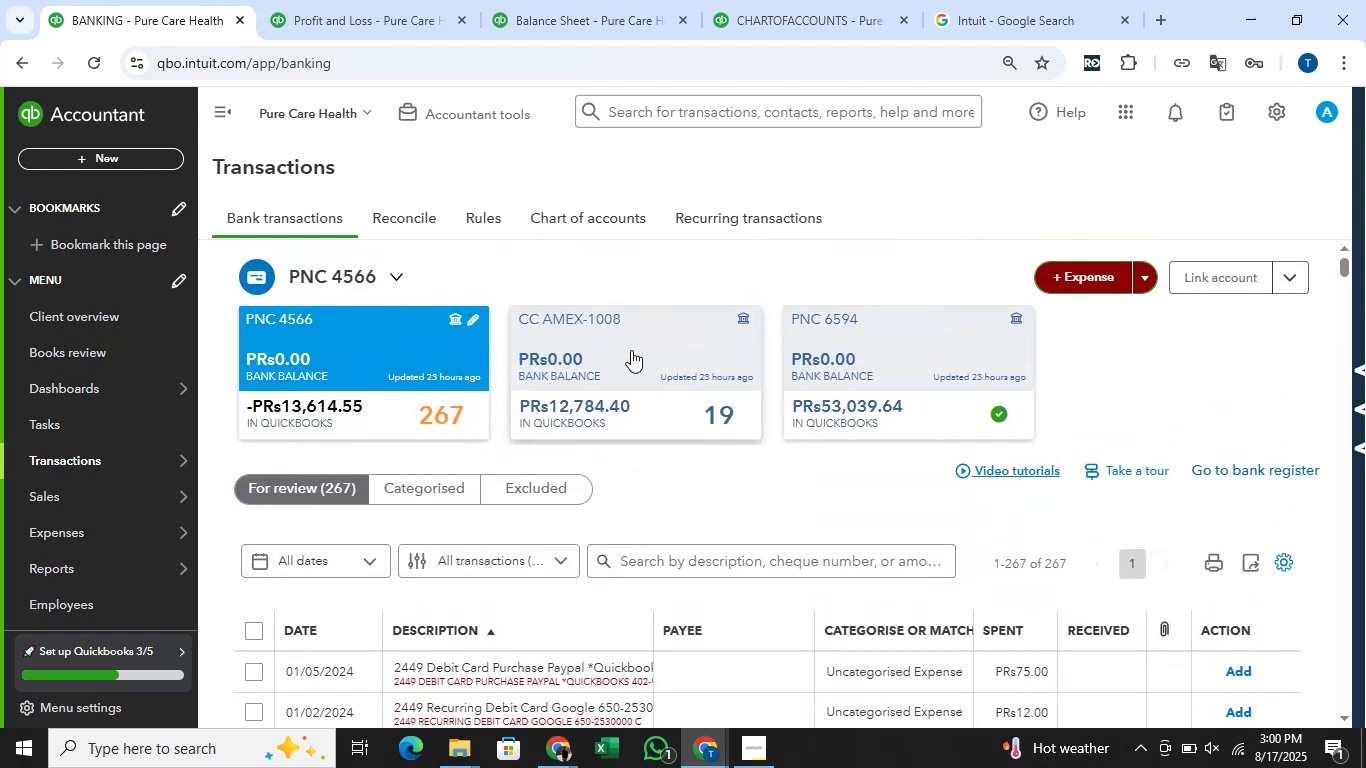 
key(Alt+AltLeft)
 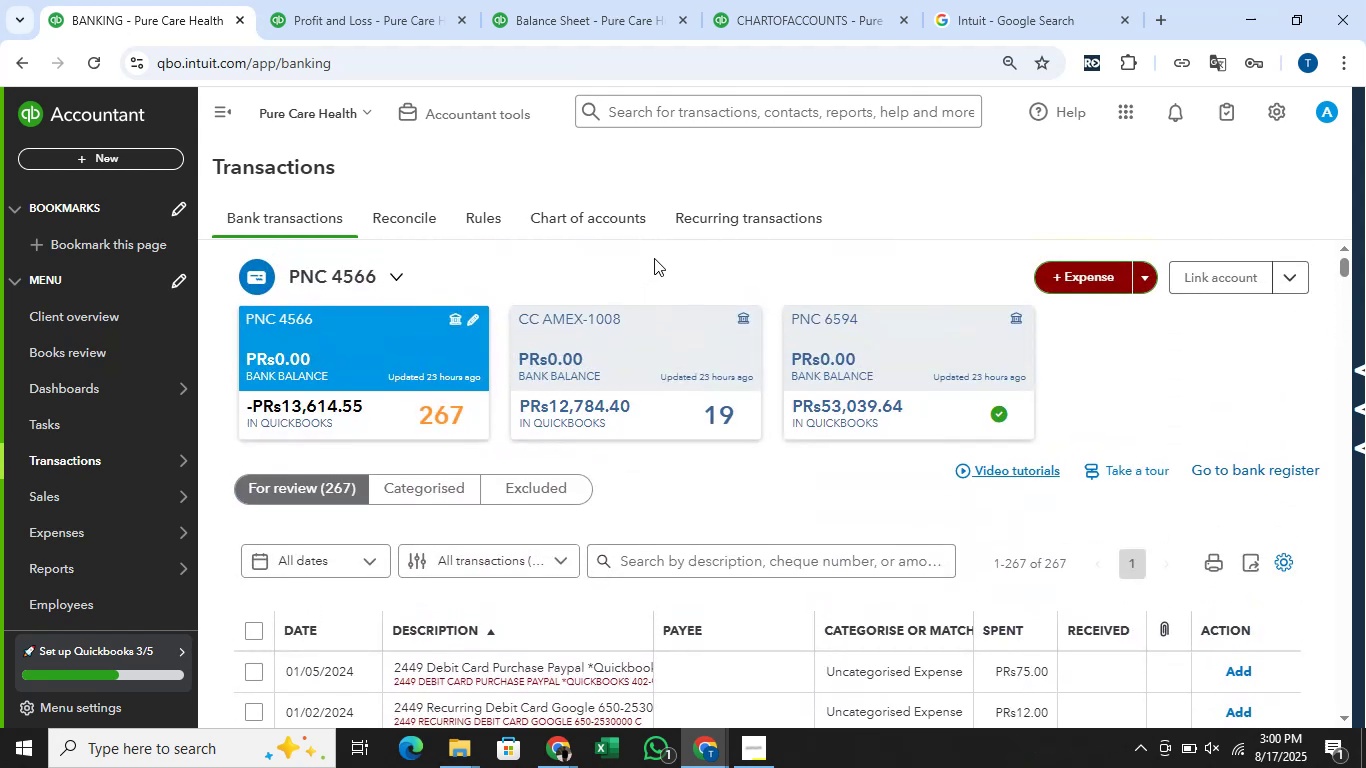 
key(Alt+Tab)
 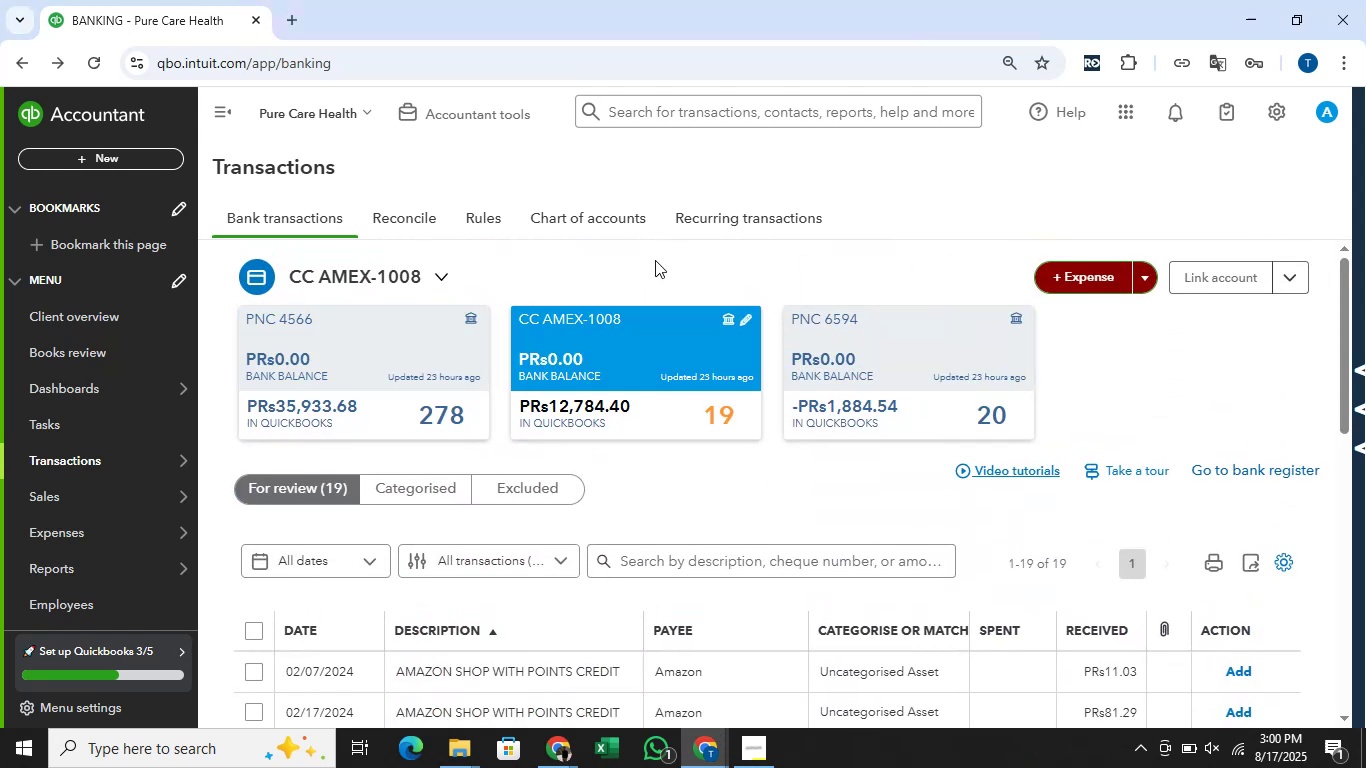 
key(Alt+AltLeft)
 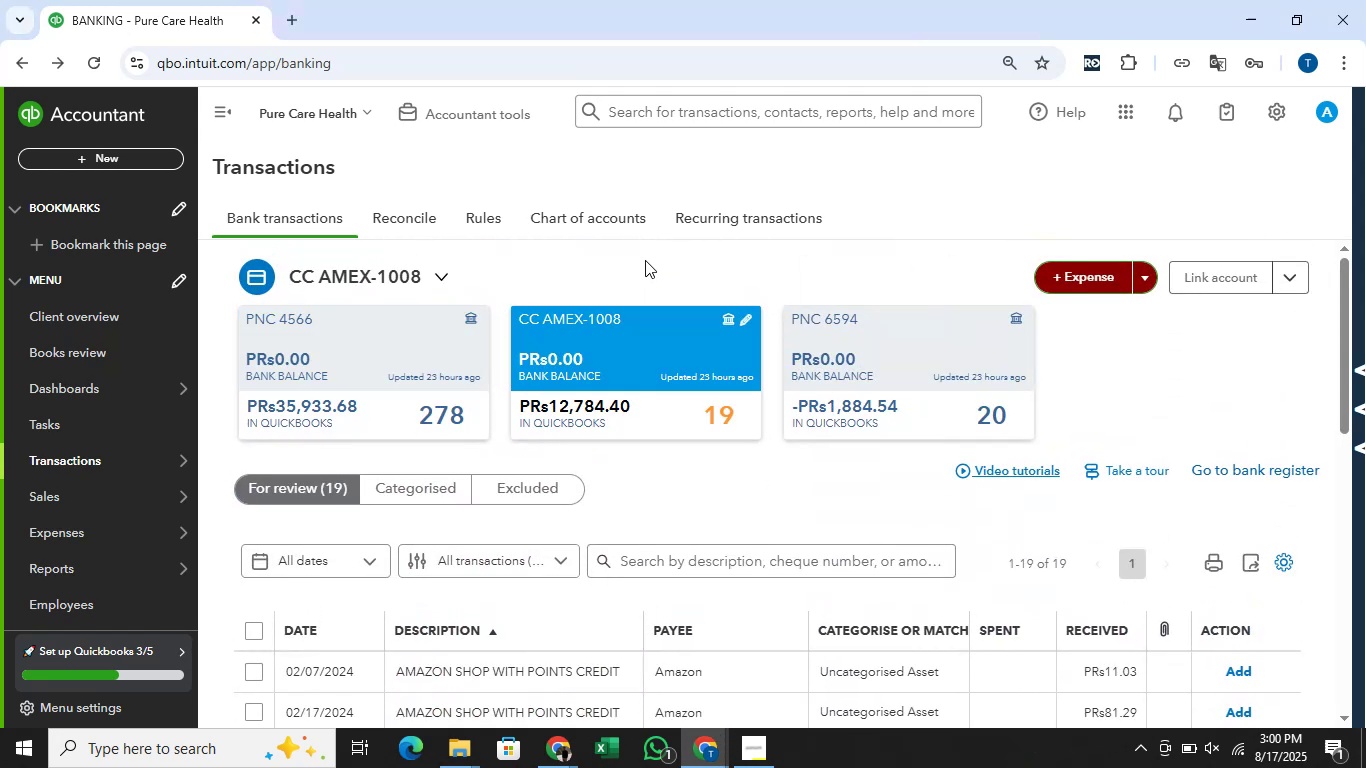 
key(Alt+Tab)
 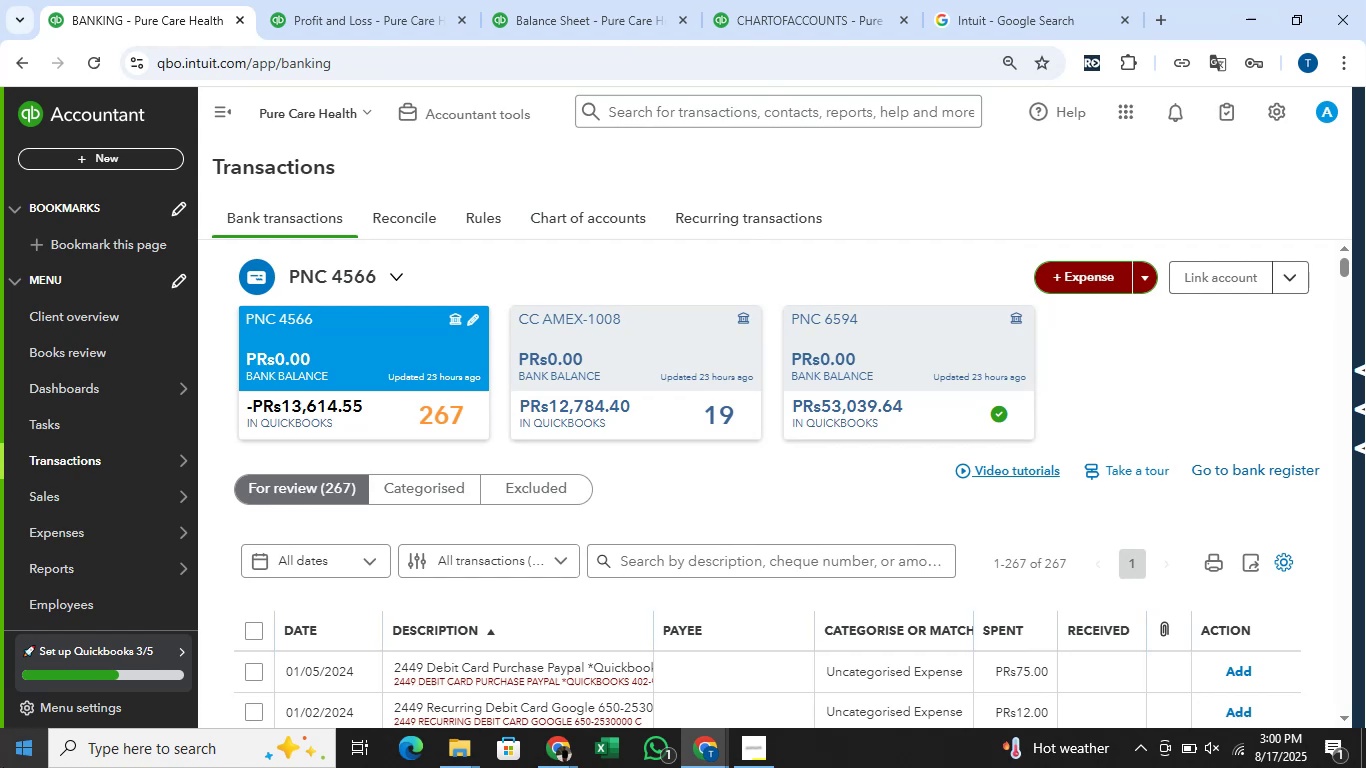 
wait(16.33)
 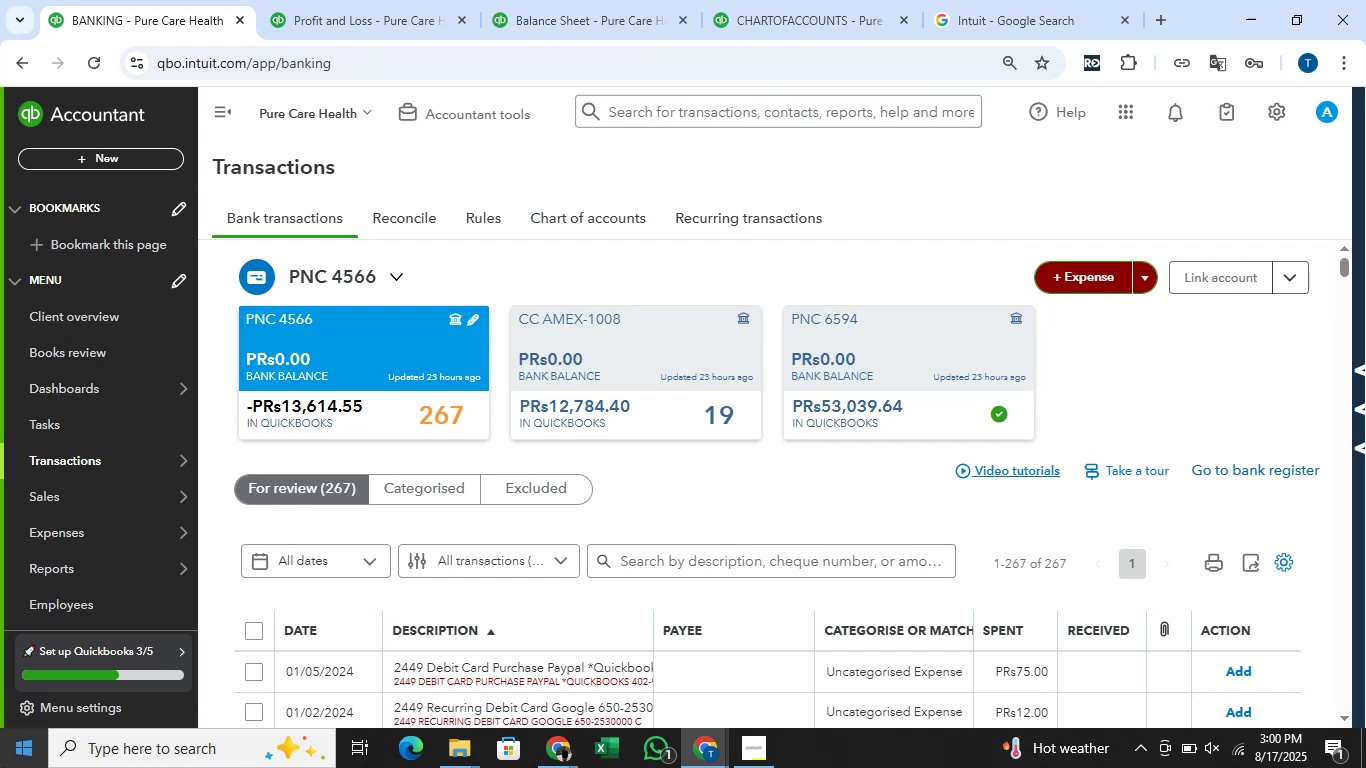 
scroll: coordinate [1045, 372], scroll_direction: down, amount: 27.0
 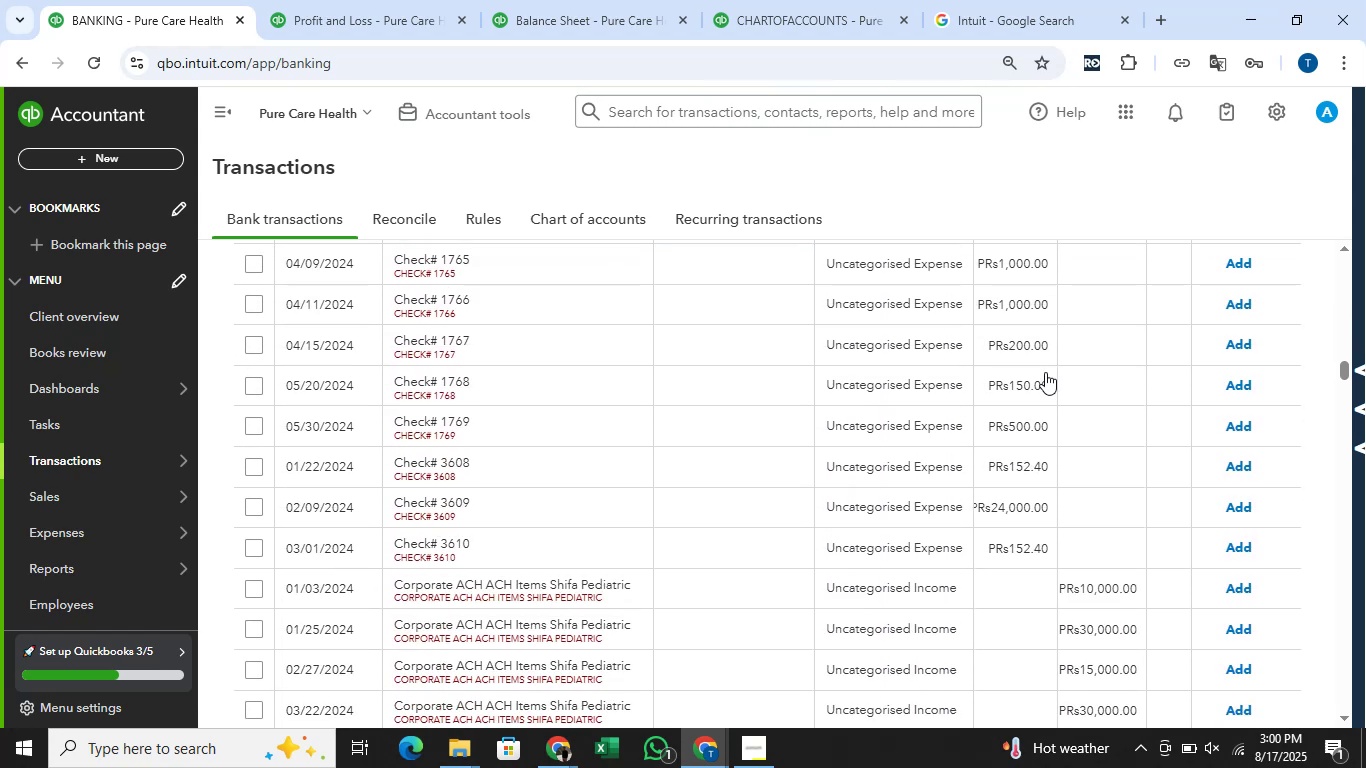 
scroll: coordinate [1046, 383], scroll_direction: down, amount: 12.0
 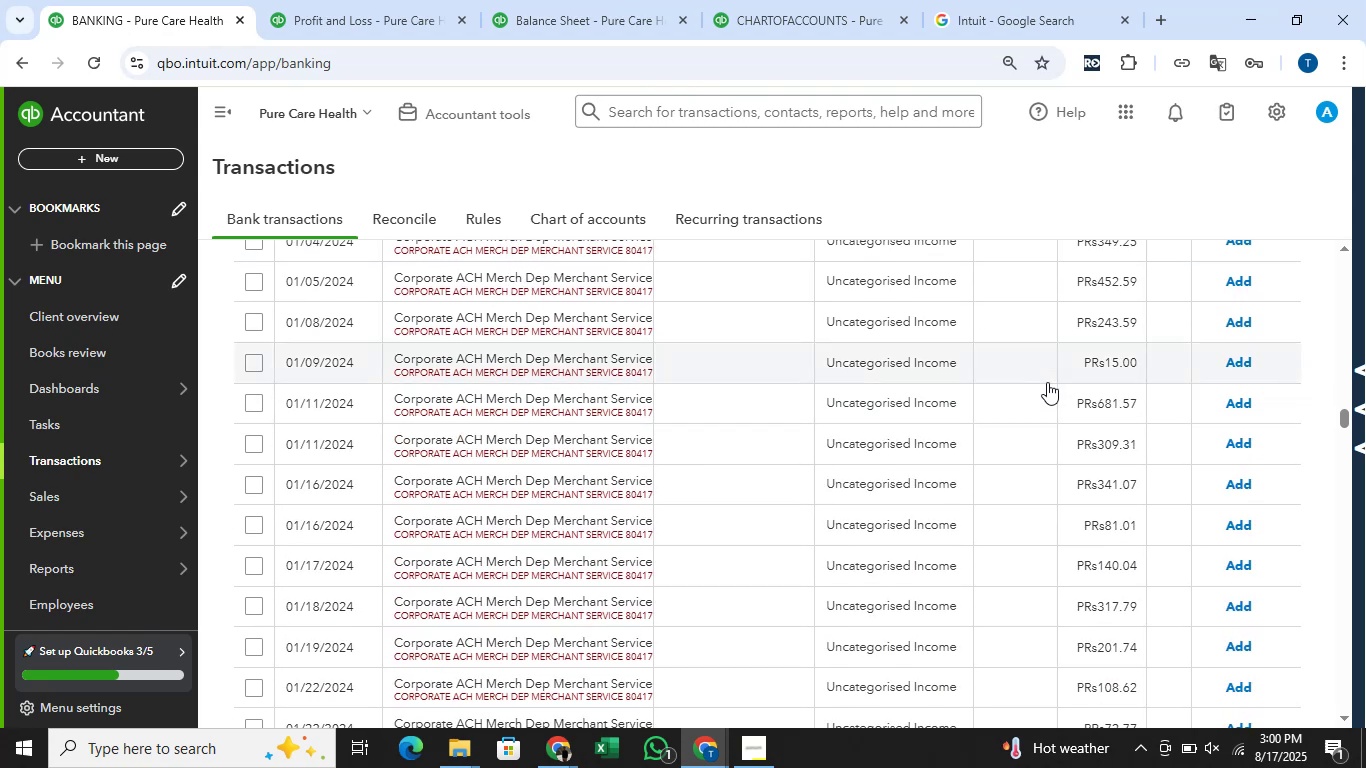 
wait(6.74)
 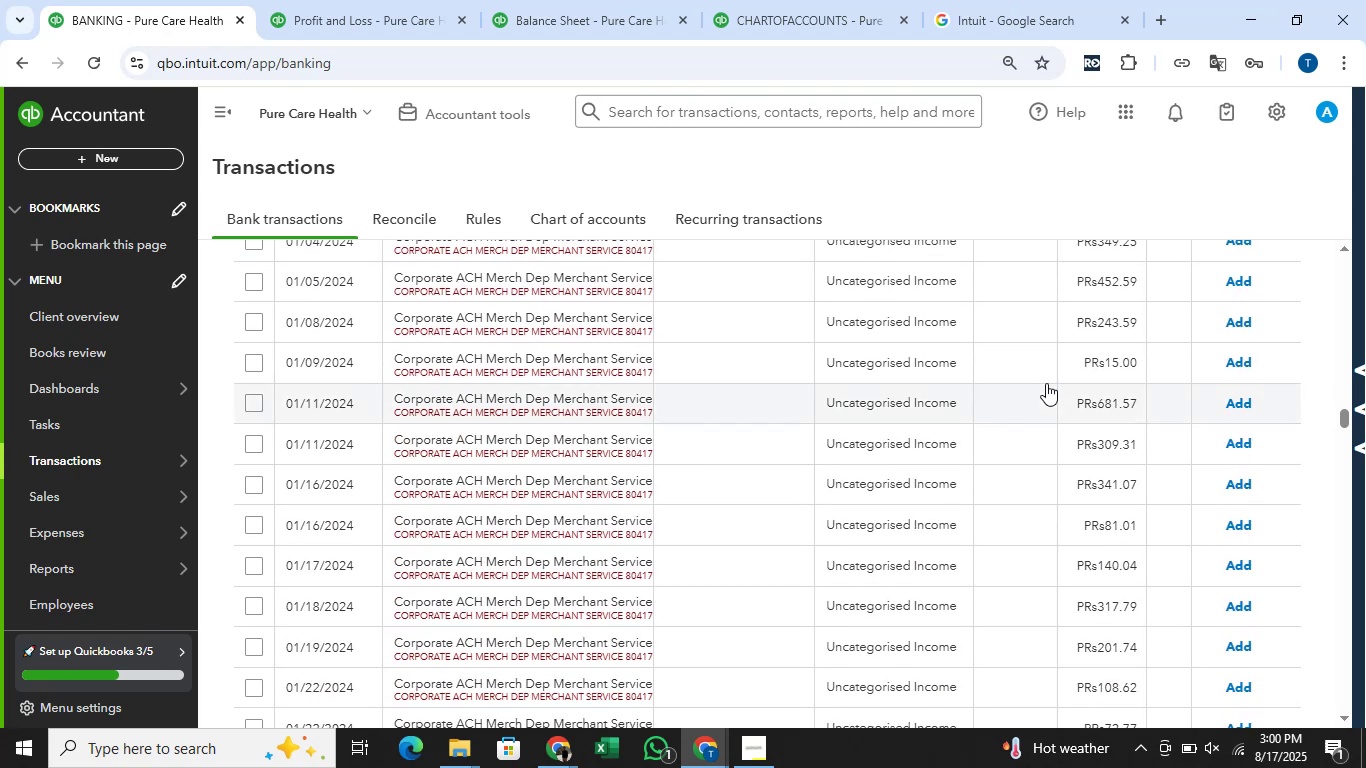 
scroll: coordinate [1047, 383], scroll_direction: down, amount: 4.0
 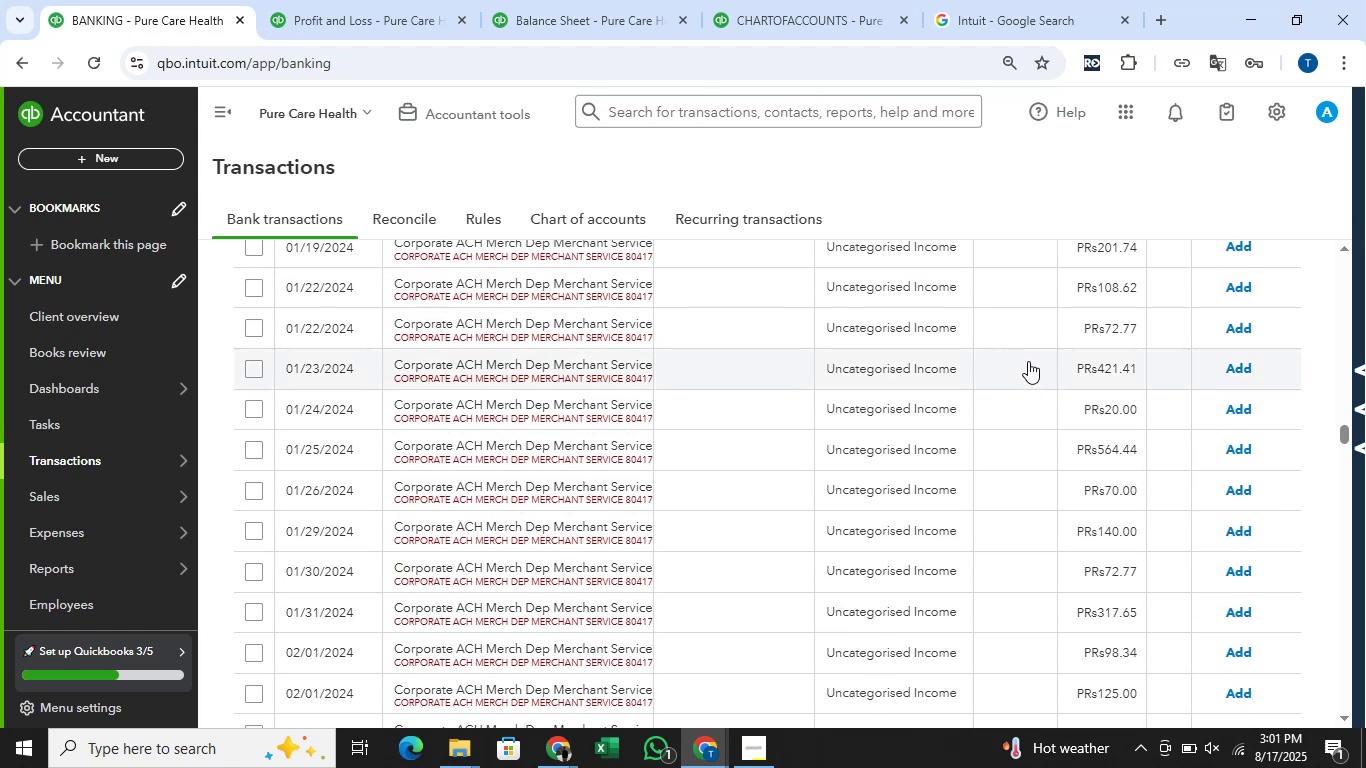 
wait(7.12)
 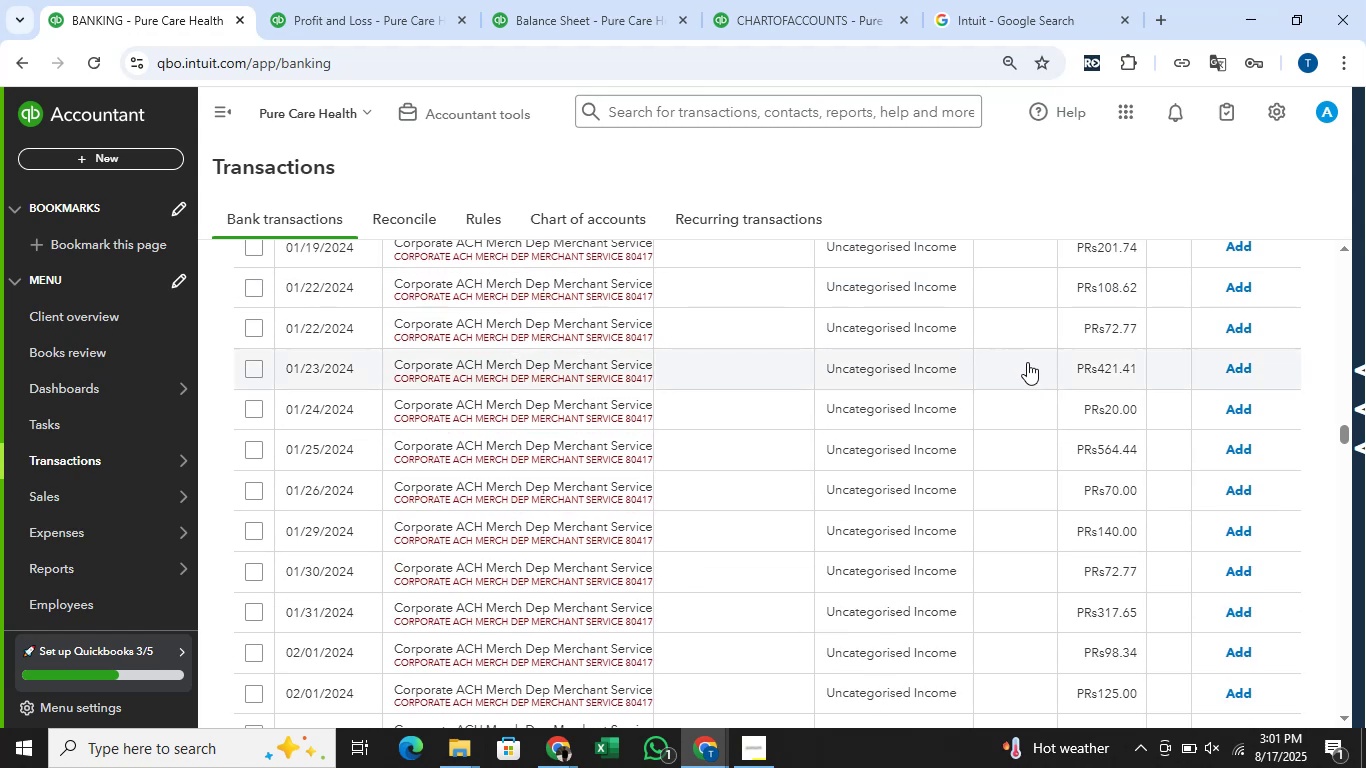 
scroll: coordinate [1031, 358], scroll_direction: down, amount: 10.0
 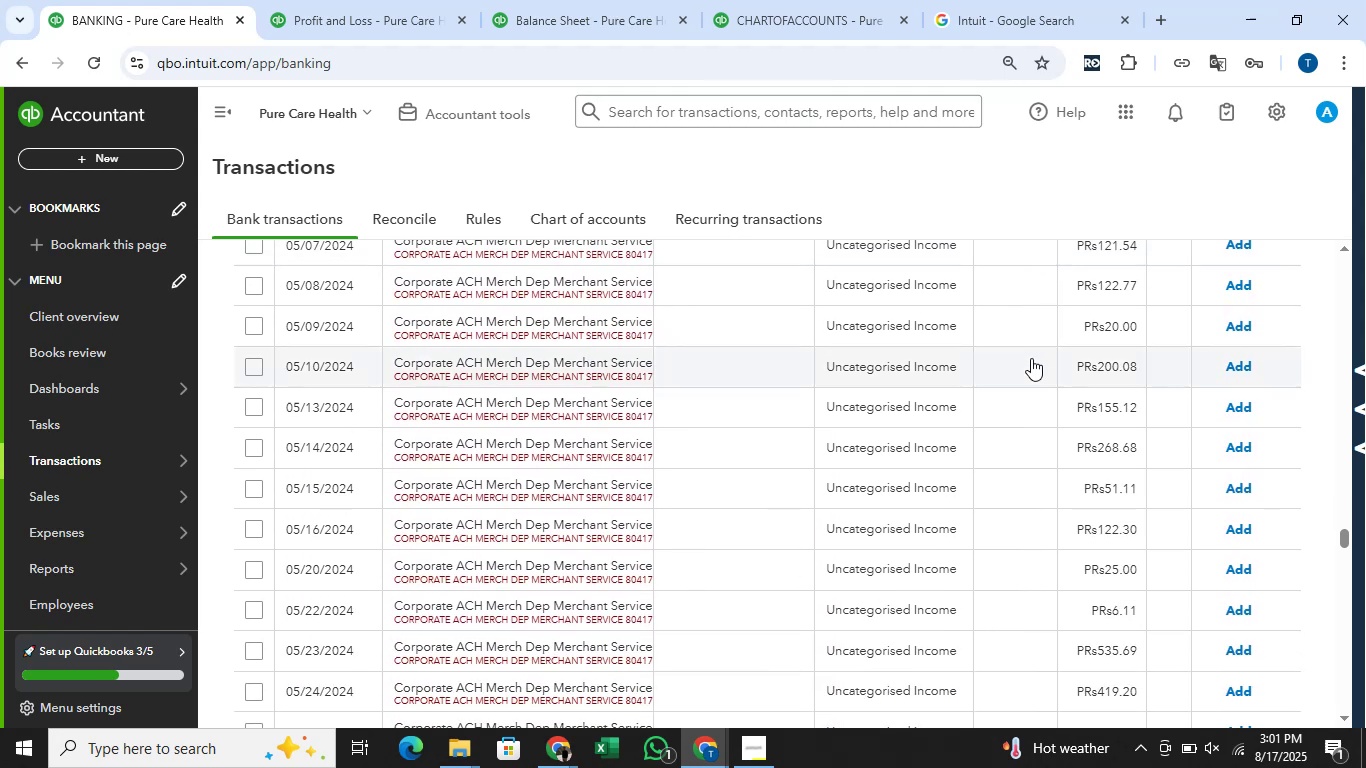 
scroll: coordinate [1031, 358], scroll_direction: down, amount: 1.0
 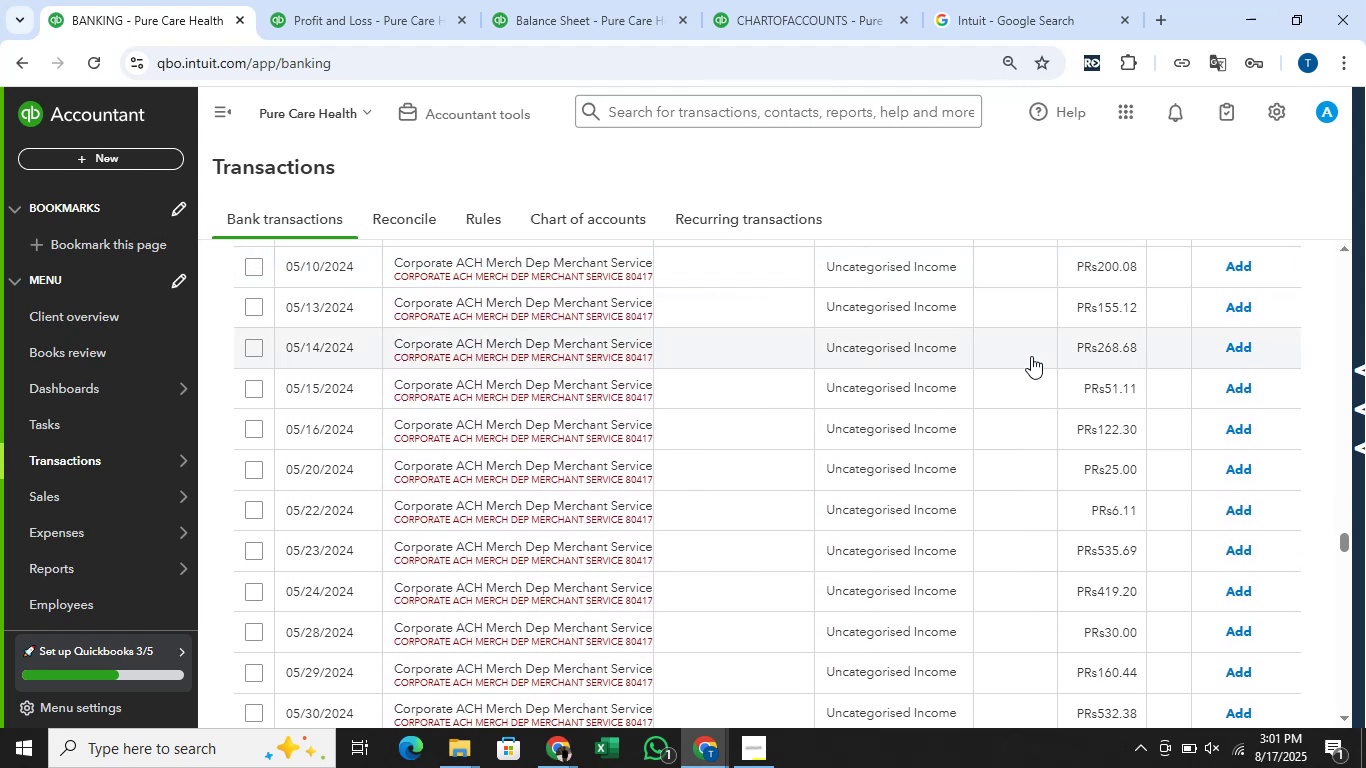 
wait(7.69)
 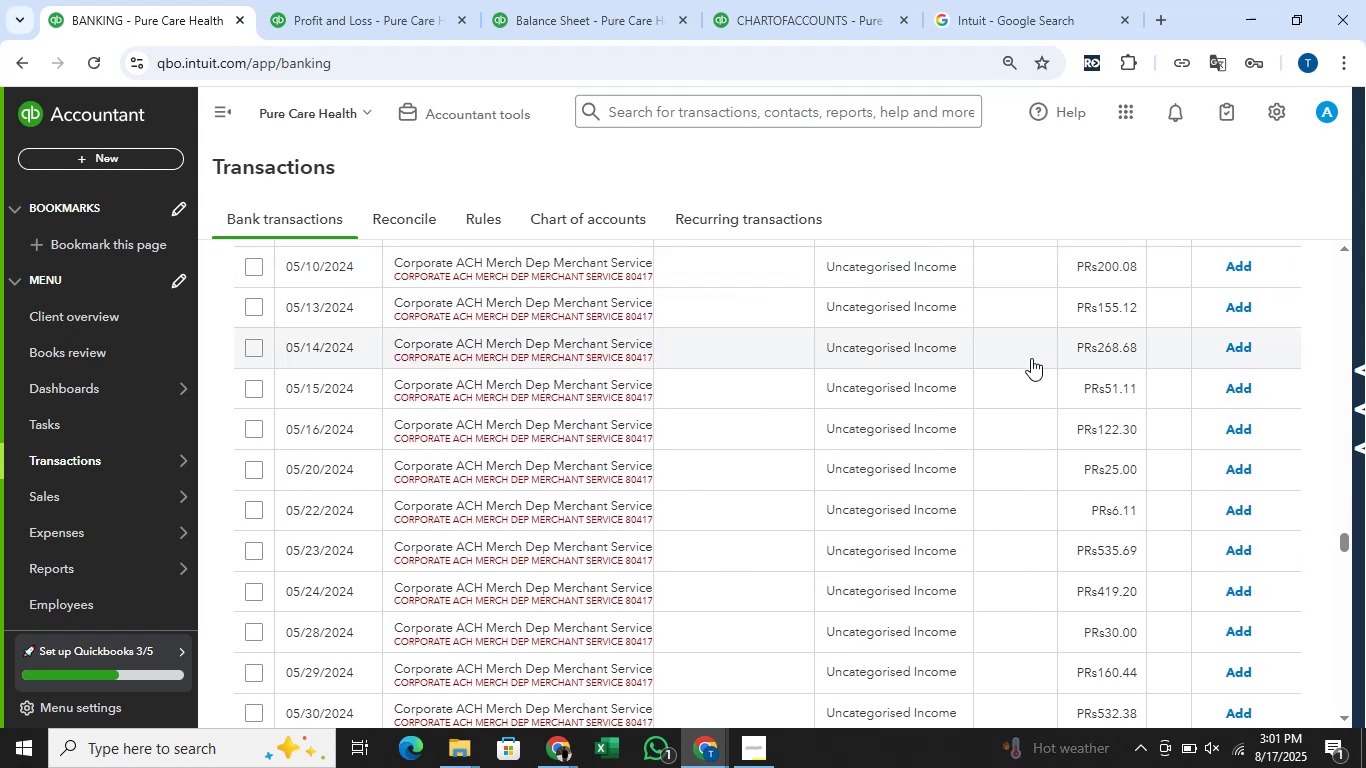 
scroll: coordinate [1032, 355], scroll_direction: down, amount: 6.0
 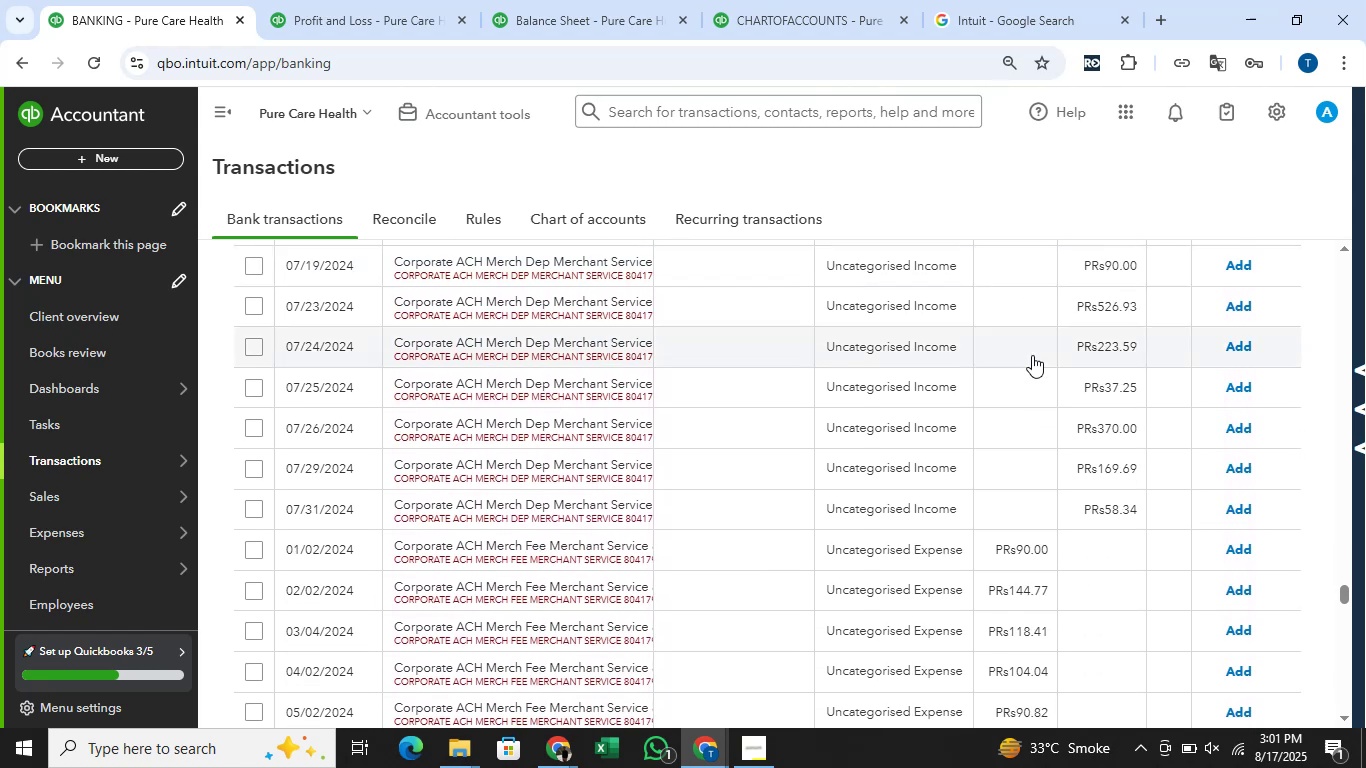 
wait(8.87)
 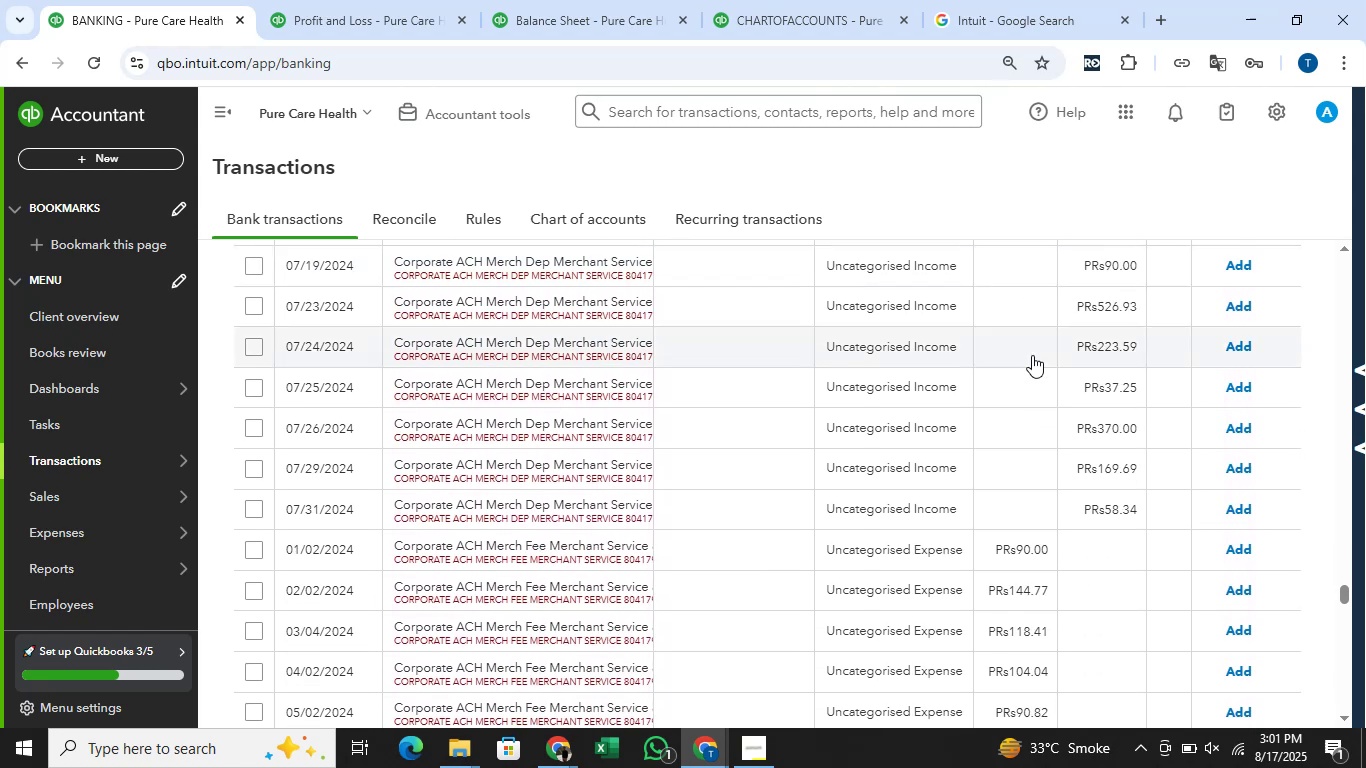 
scroll: coordinate [1032, 355], scroll_direction: down, amount: 1.0
 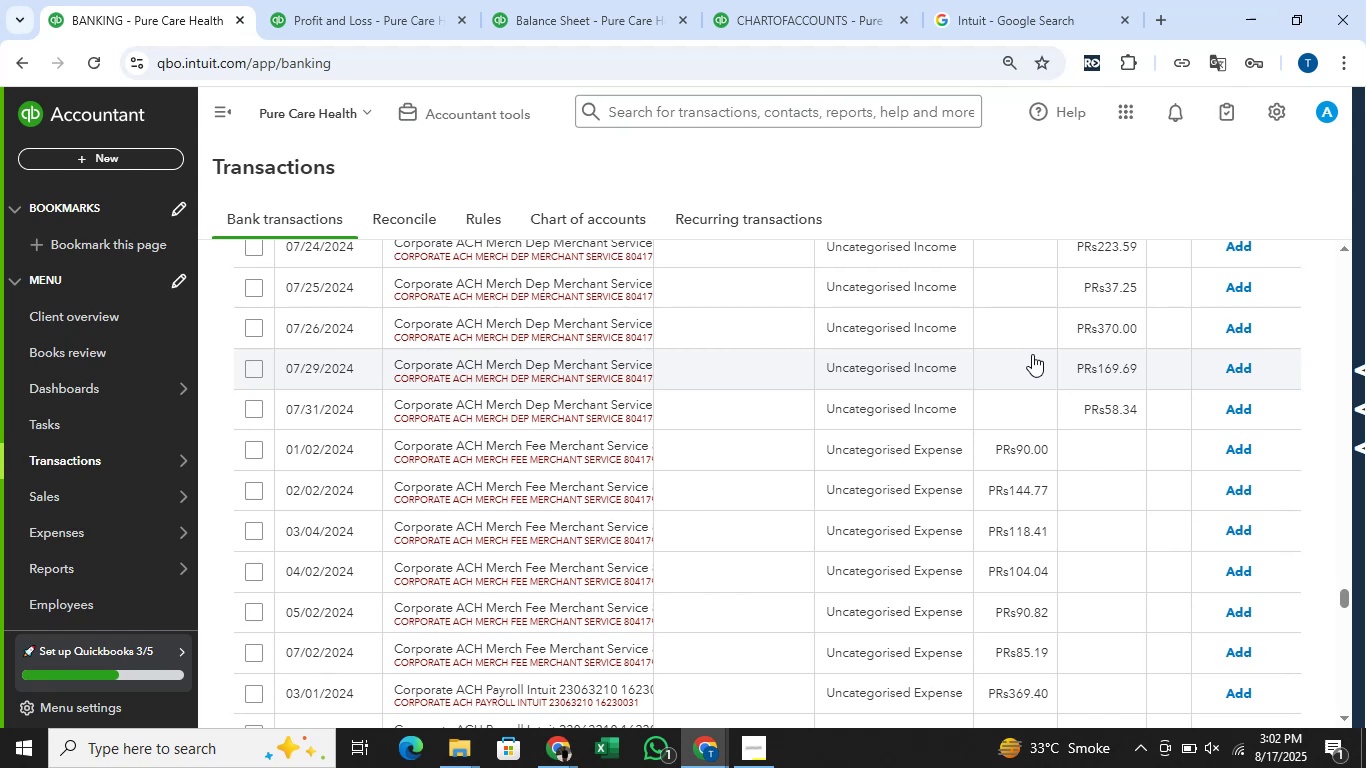 
wait(14.18)
 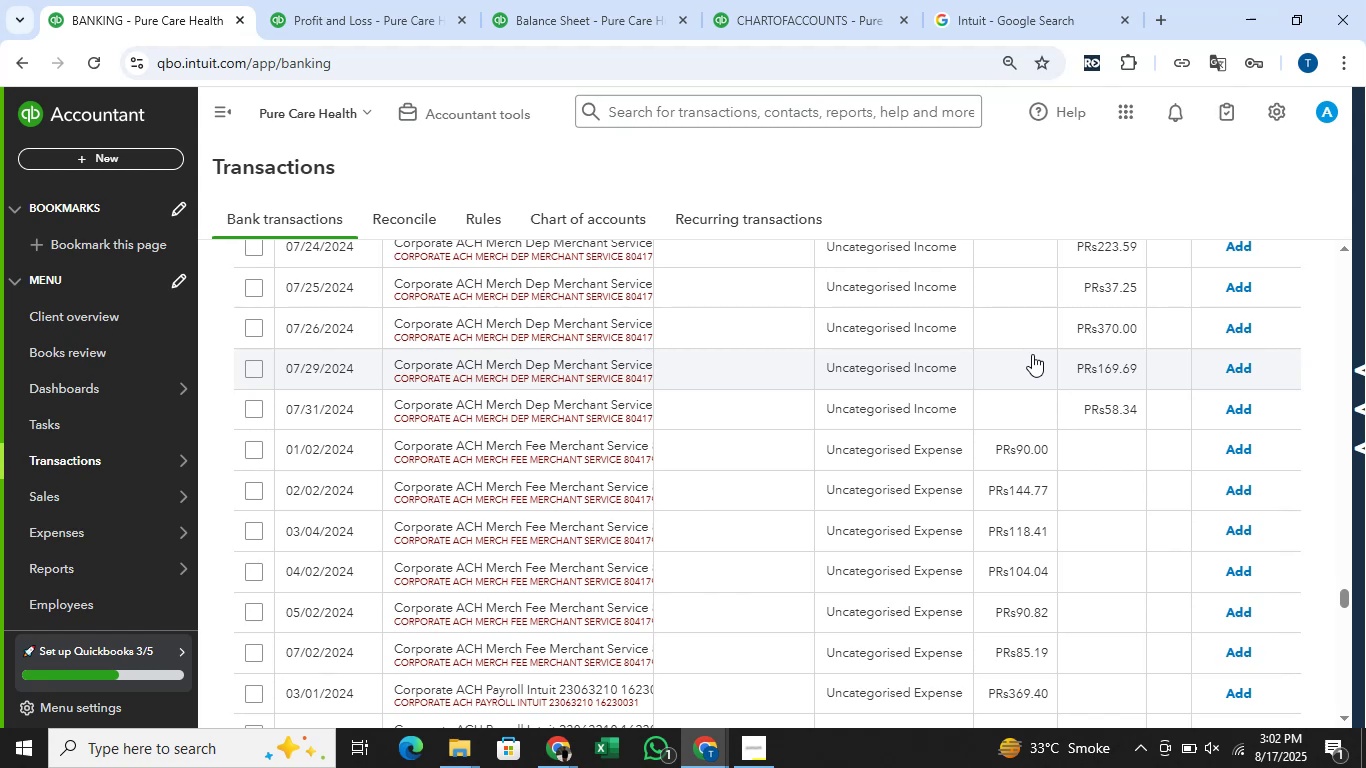 
scroll: coordinate [1032, 354], scroll_direction: down, amount: 2.0
 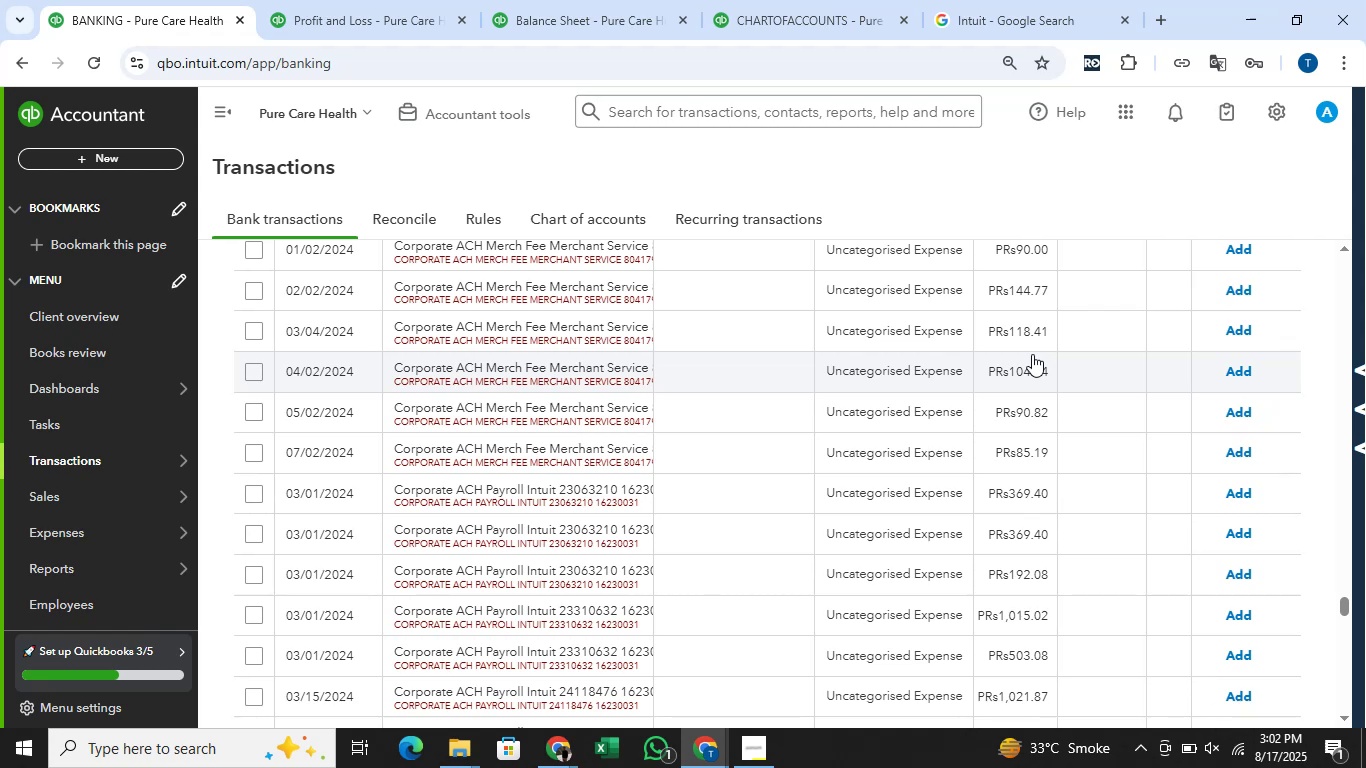 
wait(5.48)
 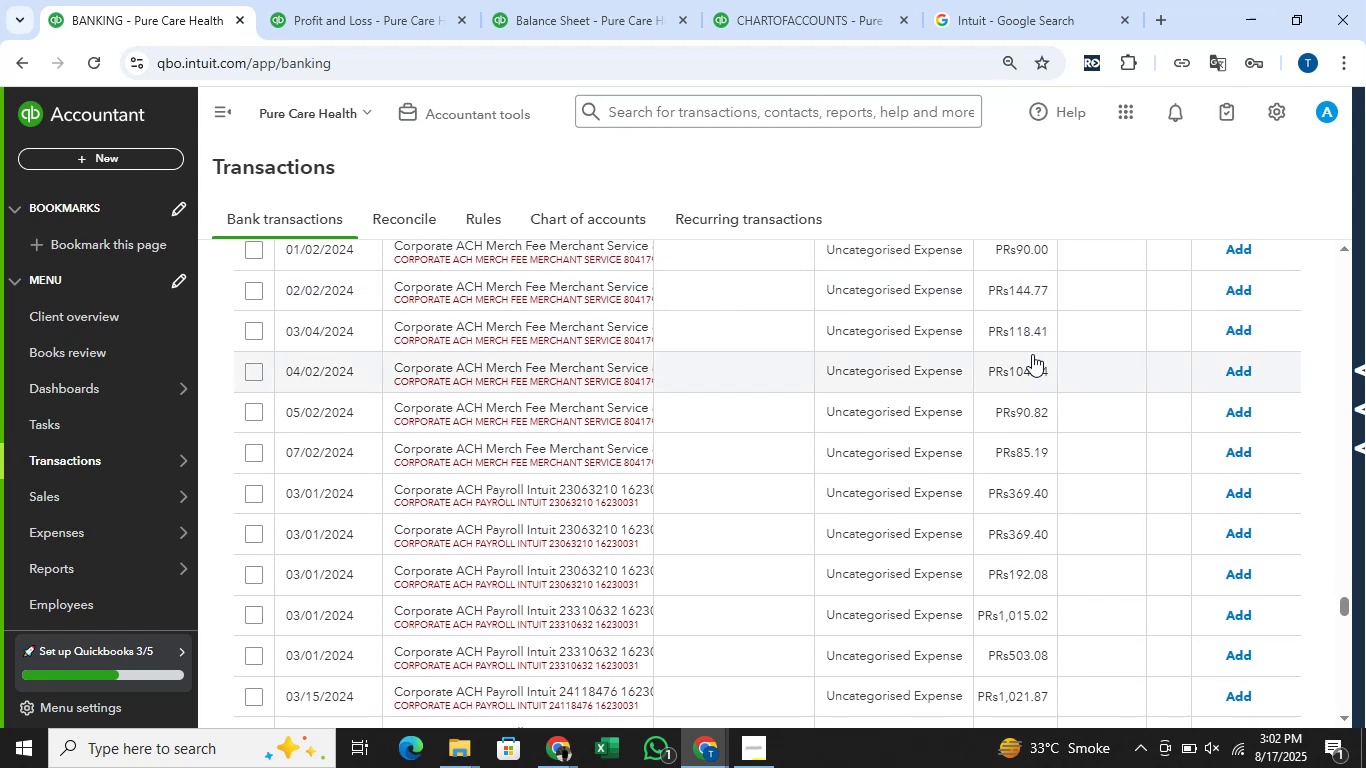 
scroll: coordinate [1032, 351], scroll_direction: down, amount: 3.0
 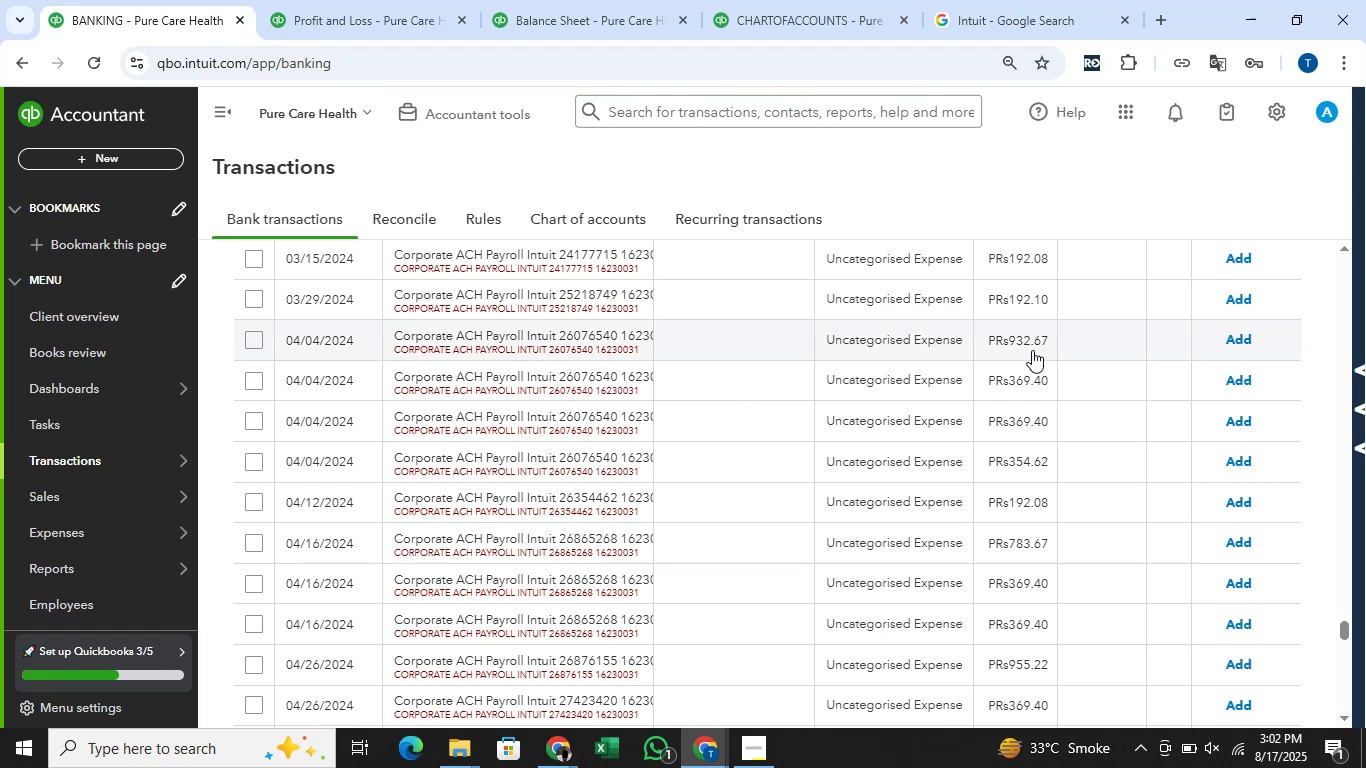 
wait(8.62)
 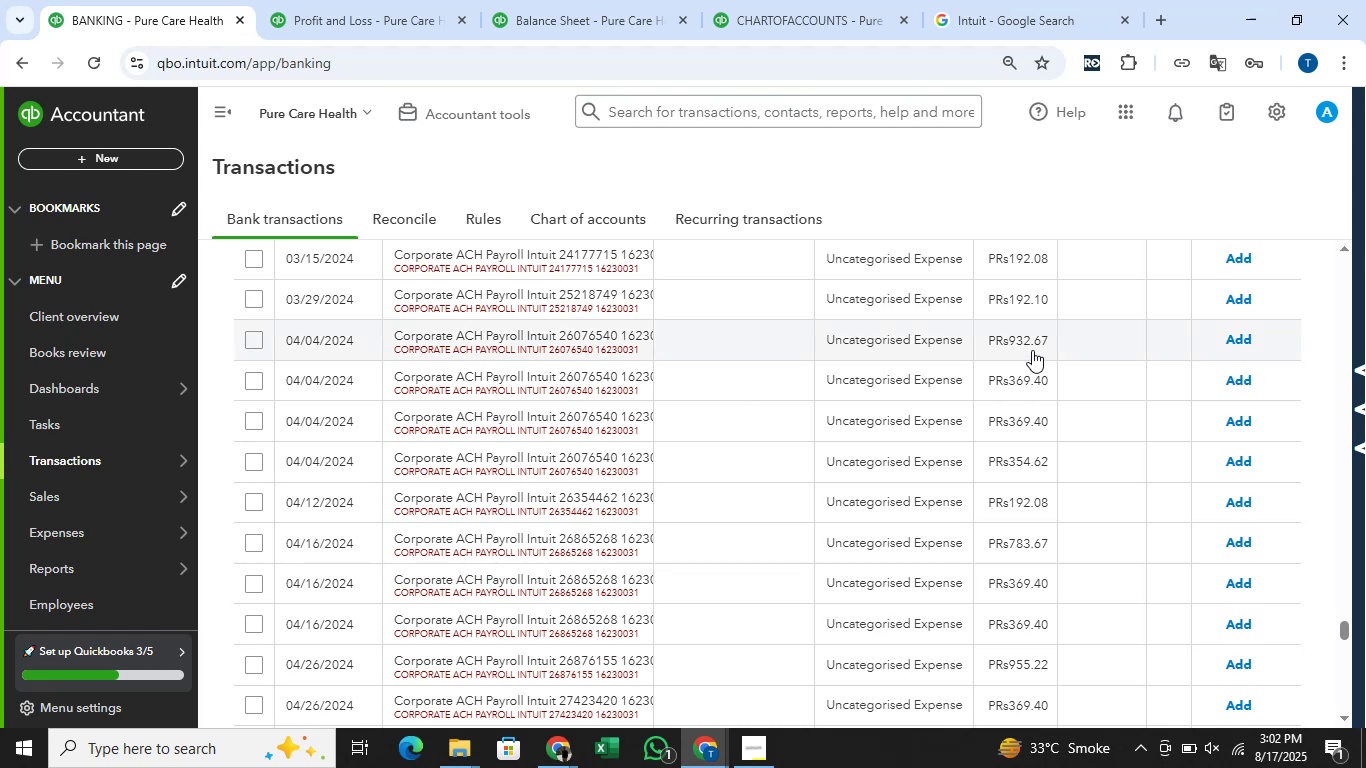 
scroll: coordinate [1034, 346], scroll_direction: down, amount: 7.0
 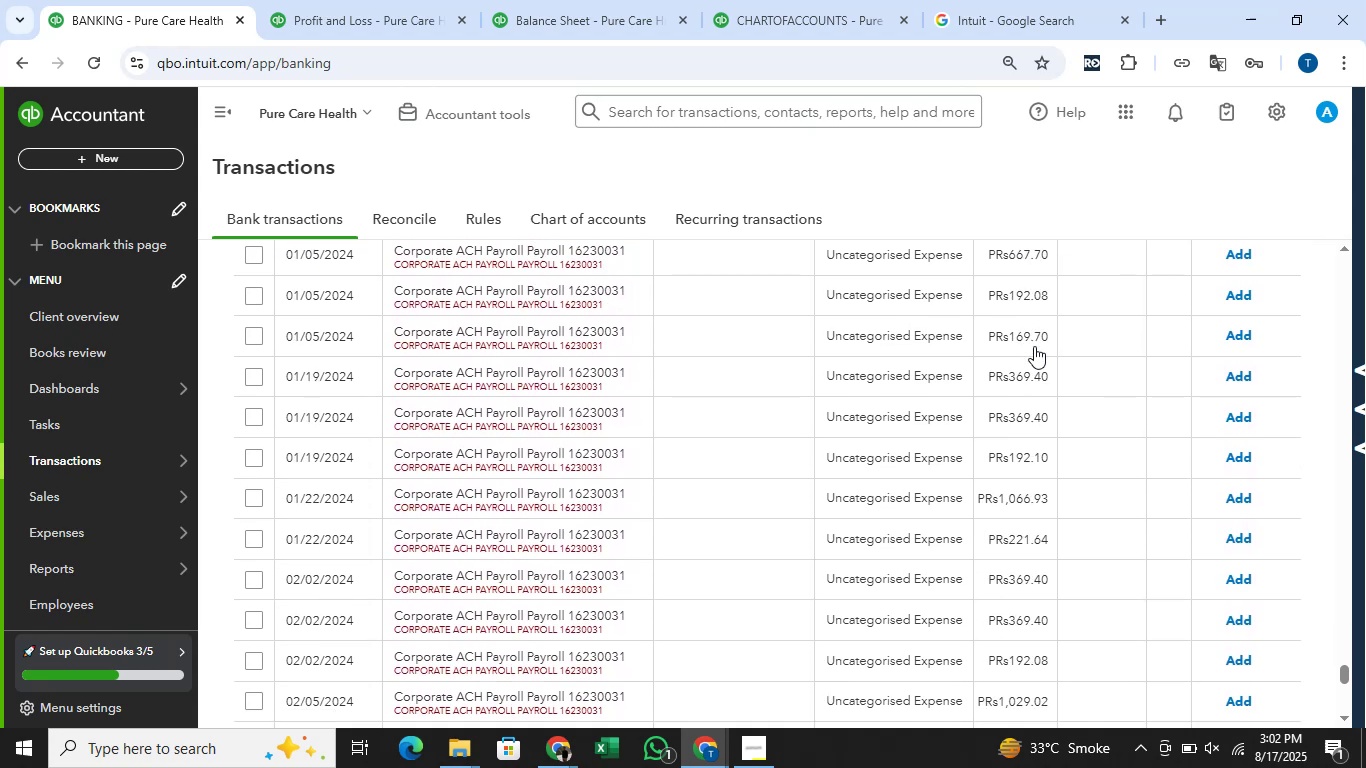 
scroll: coordinate [1036, 344], scroll_direction: down, amount: 5.0
 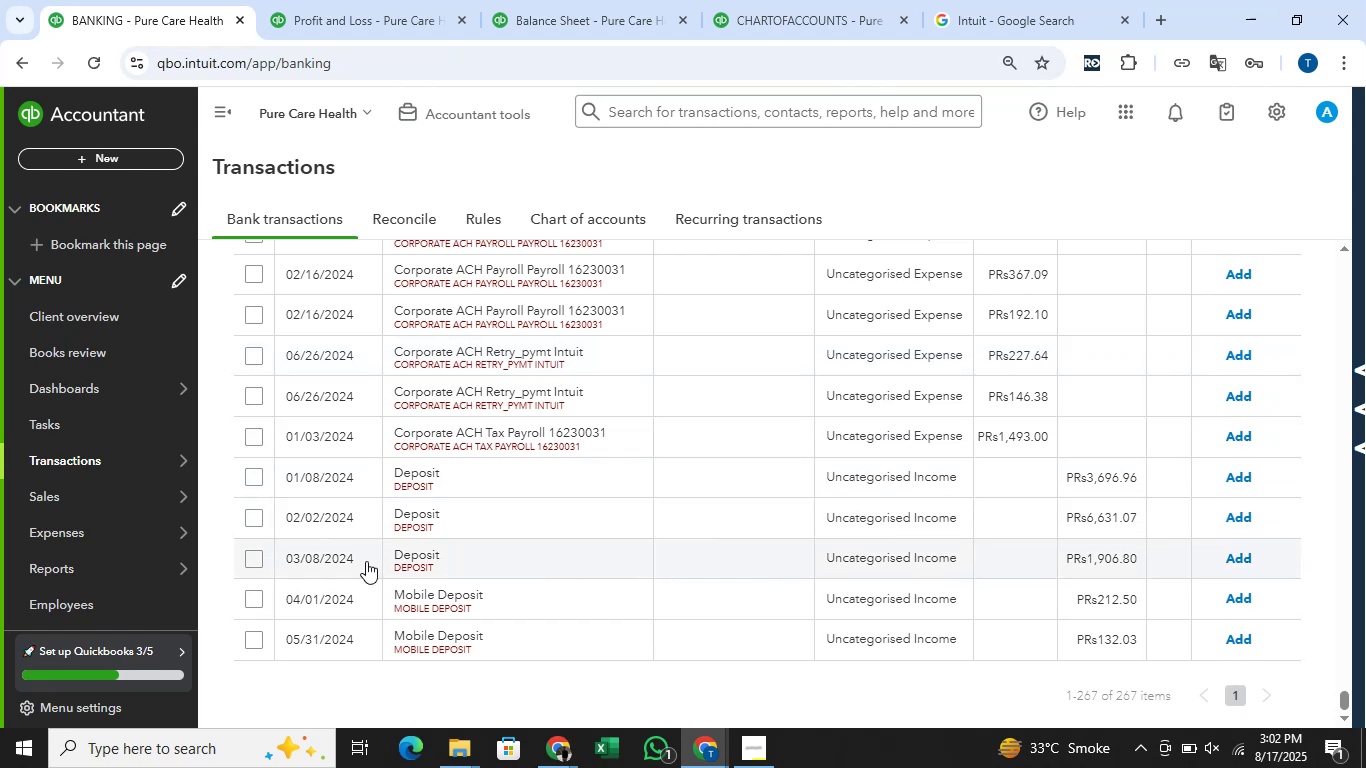 
left_click([256, 646])
 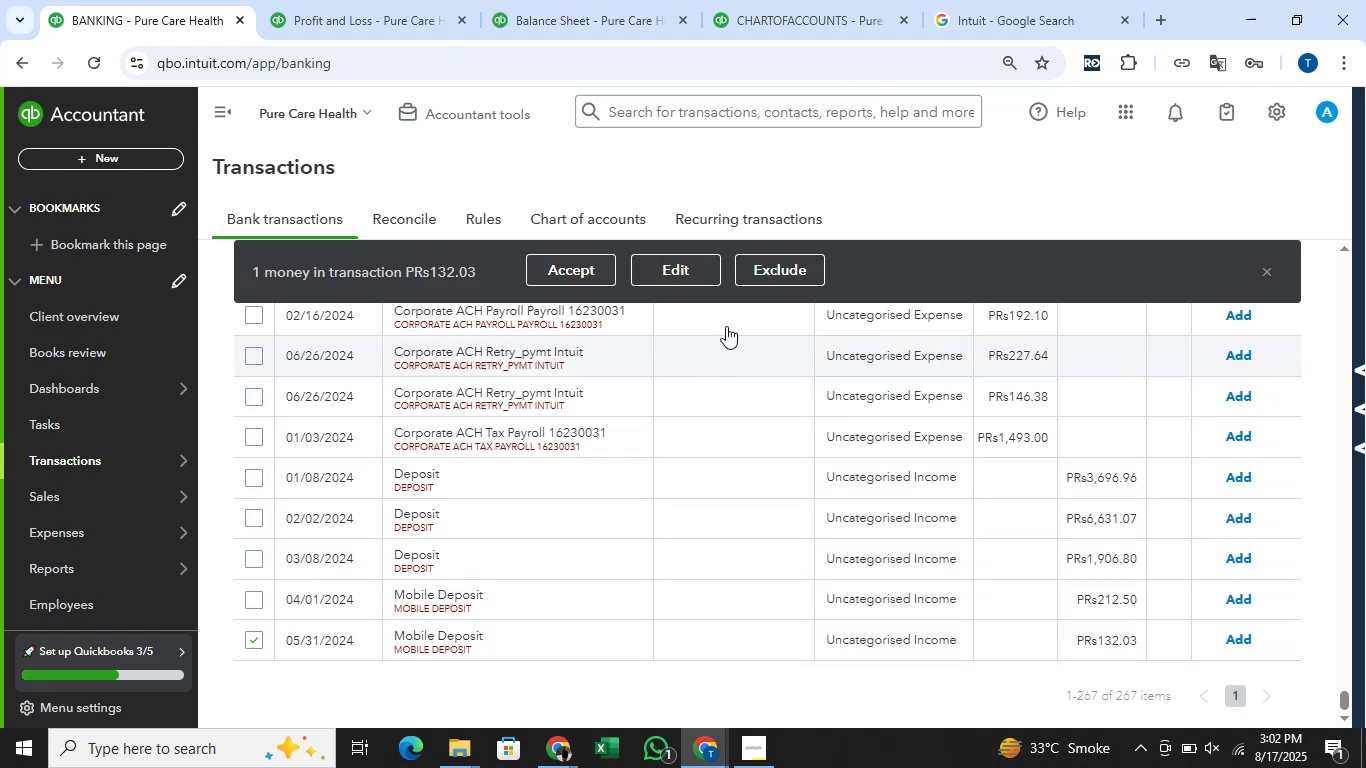 
left_click([650, 262])
 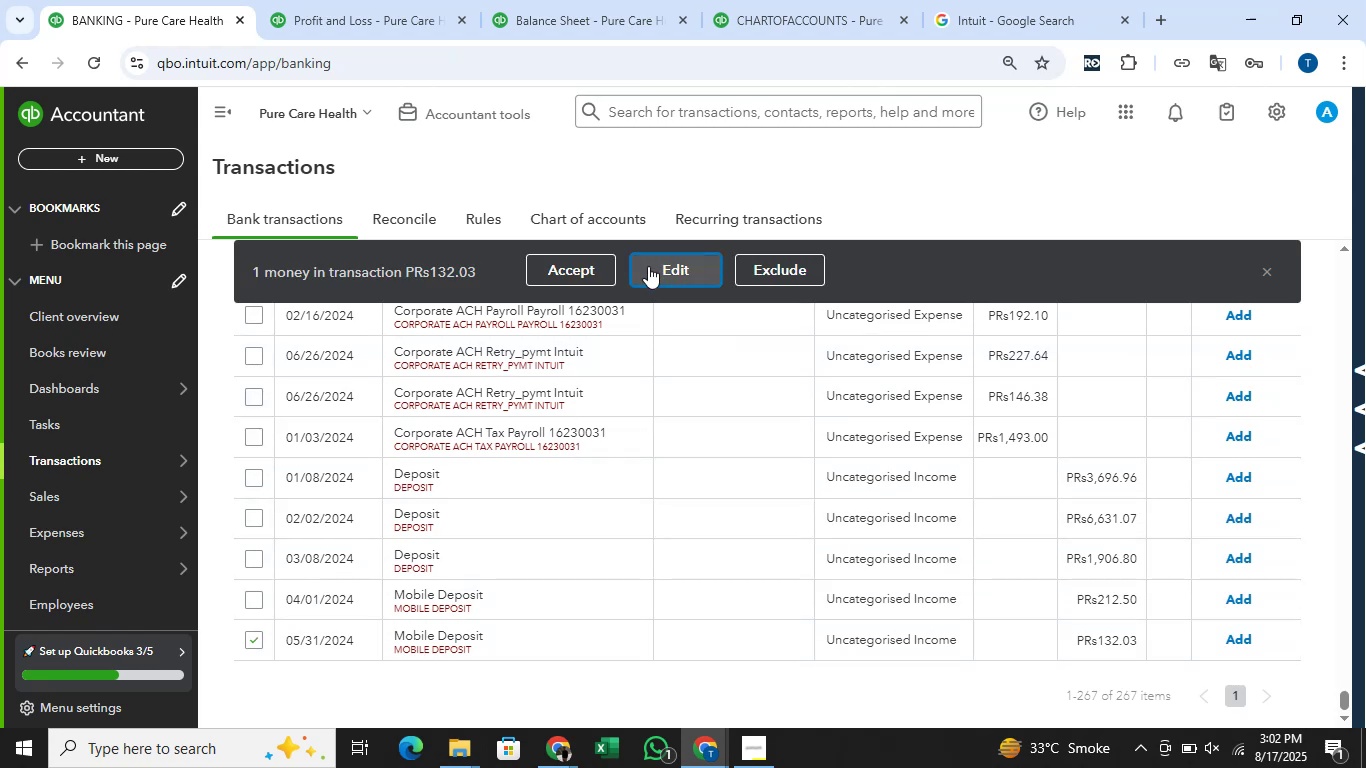 
mouse_move([496, 328])
 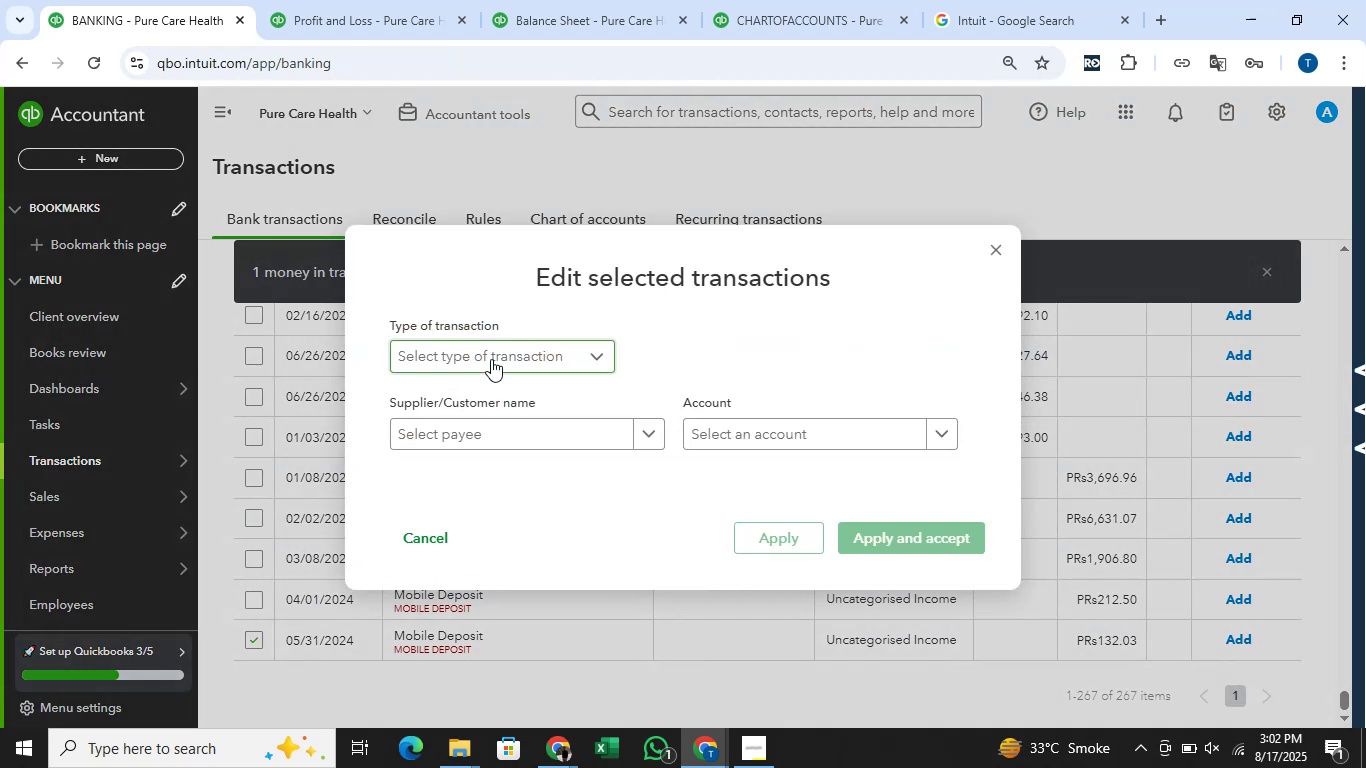 
left_click([492, 355])
 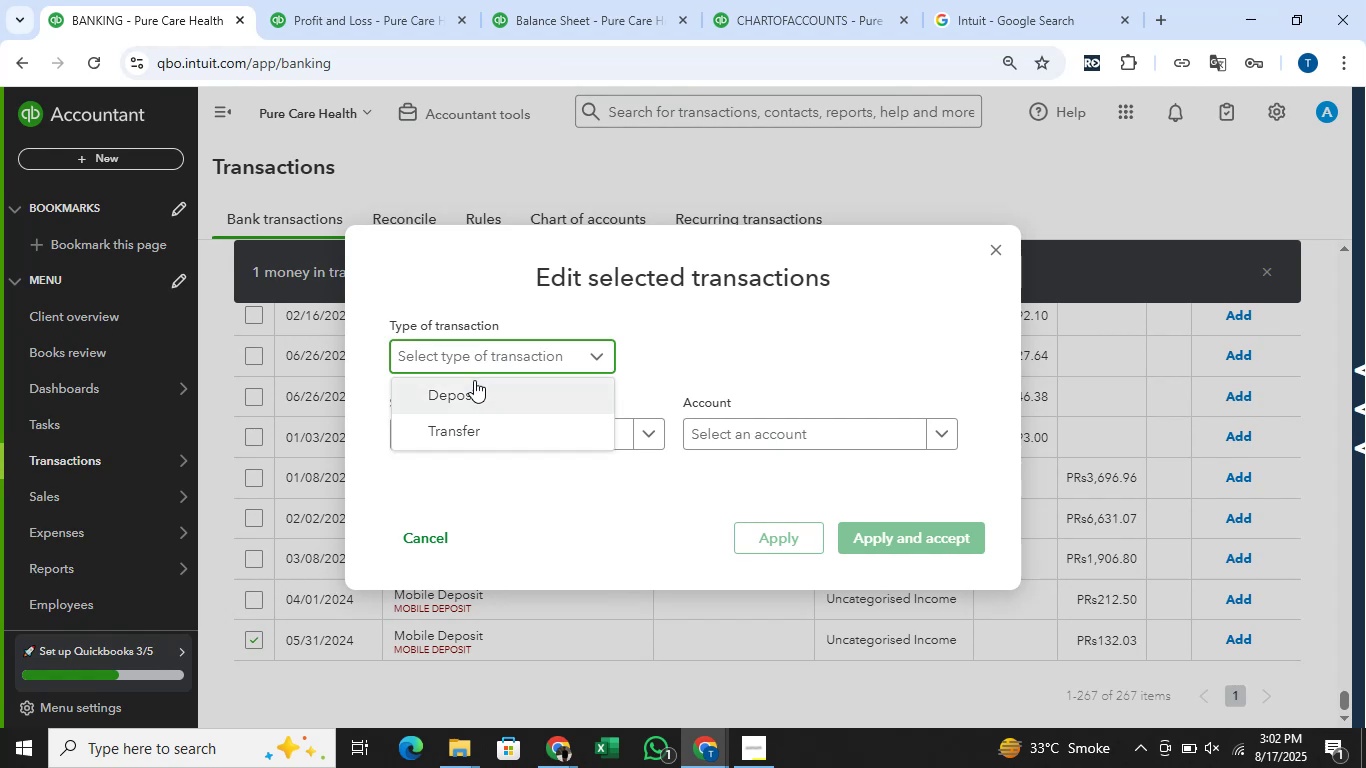 
left_click([474, 383])
 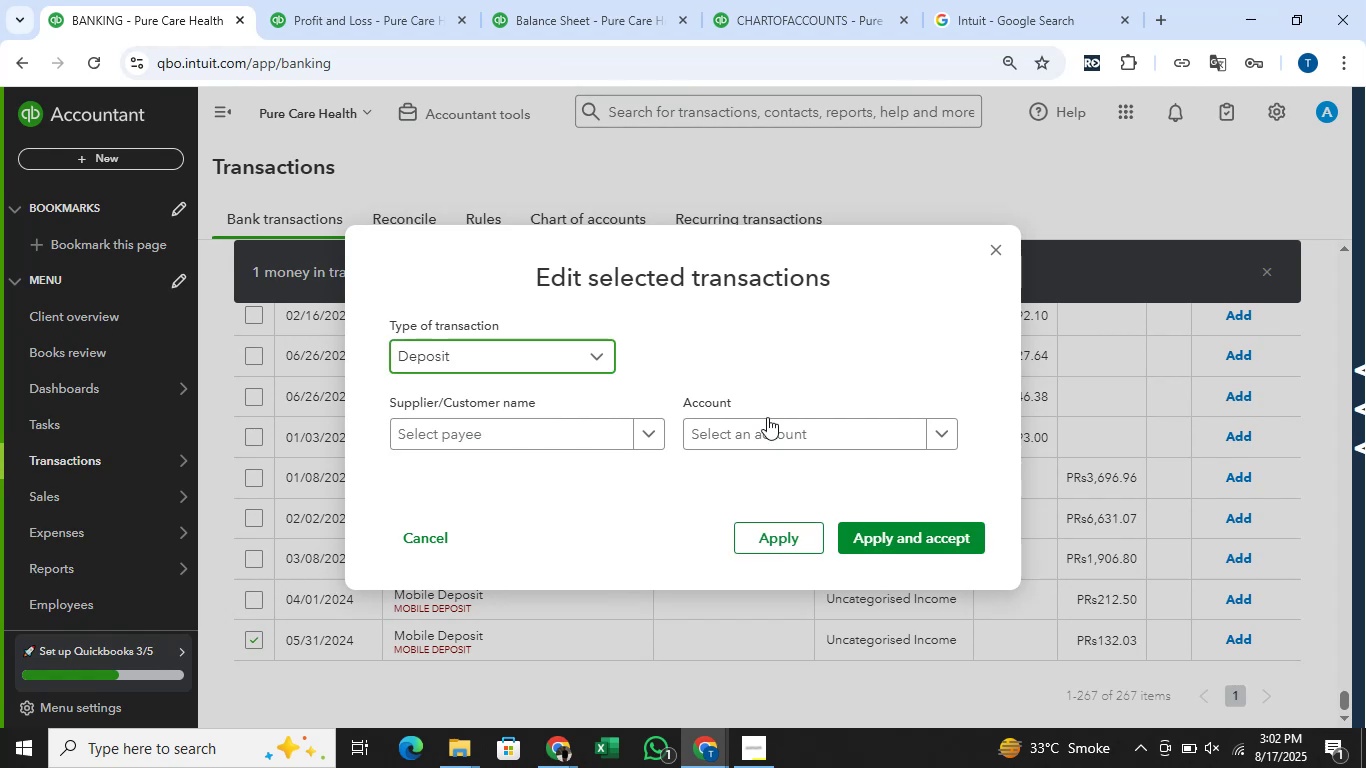 
left_click([769, 422])
 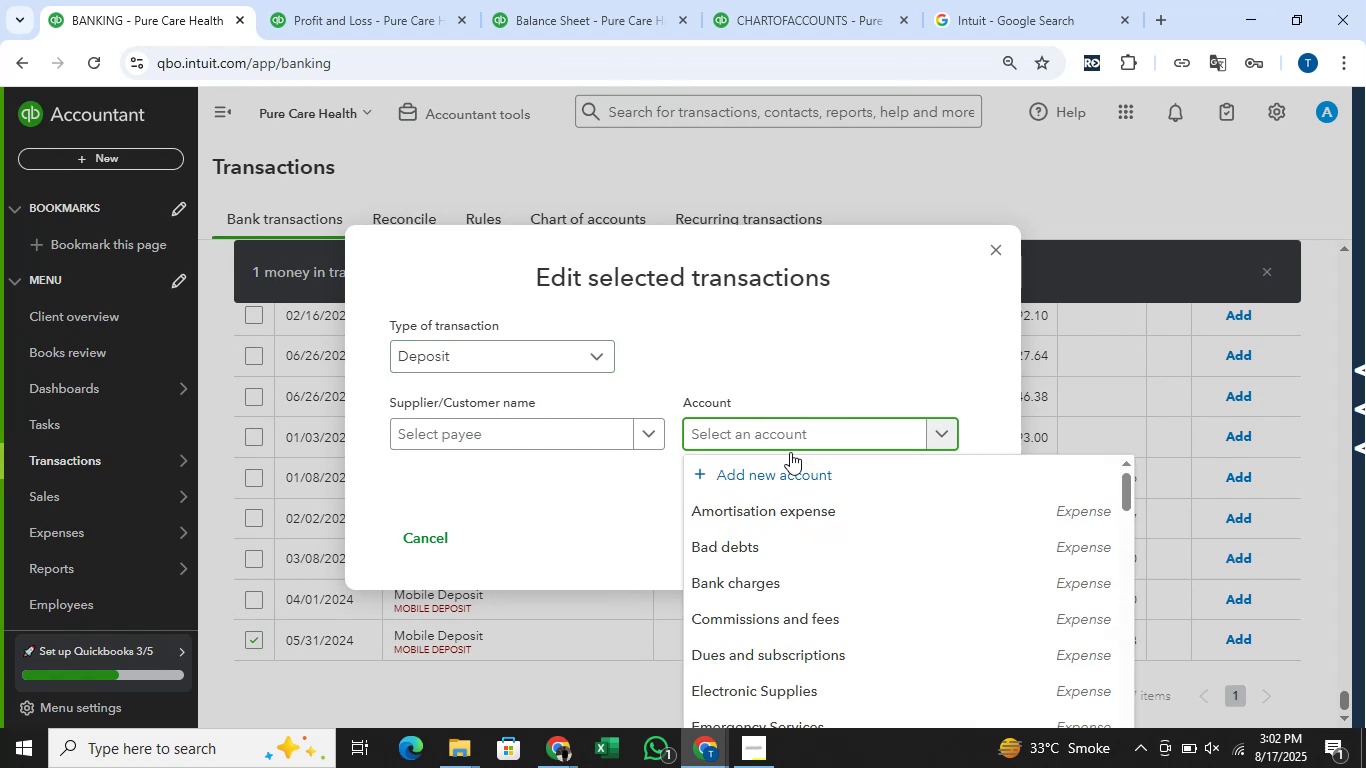 
scroll: coordinate [837, 531], scroll_direction: down, amount: 9.0
 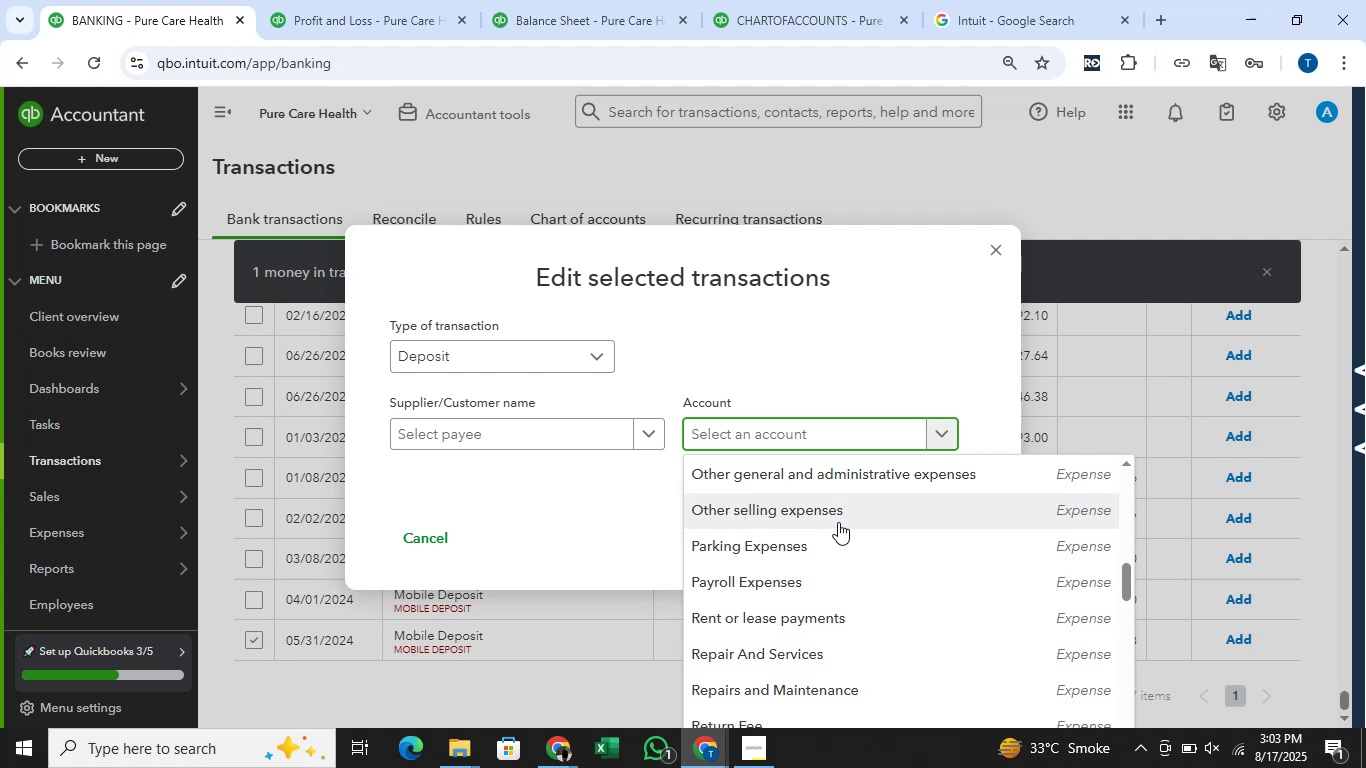 
wait(7.41)
 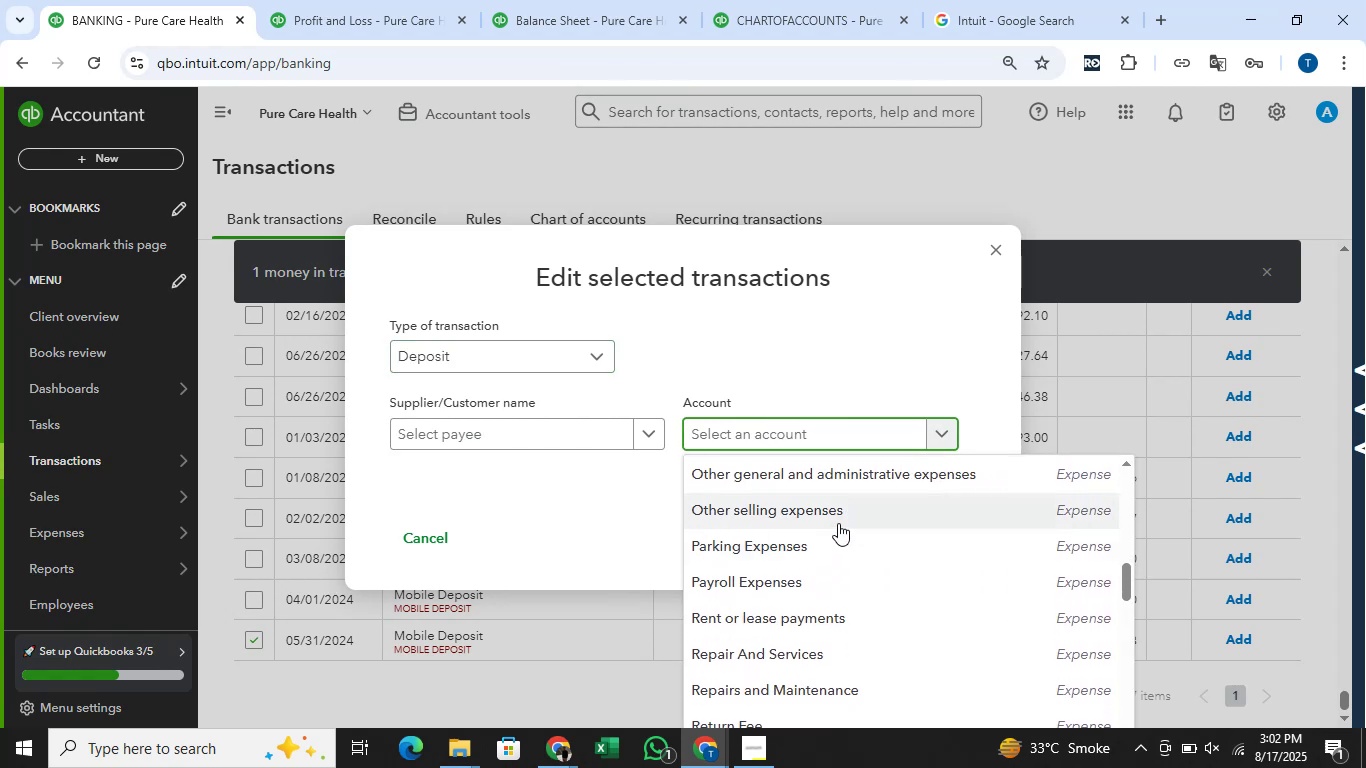 
scroll: coordinate [838, 522], scroll_direction: down, amount: 6.0
 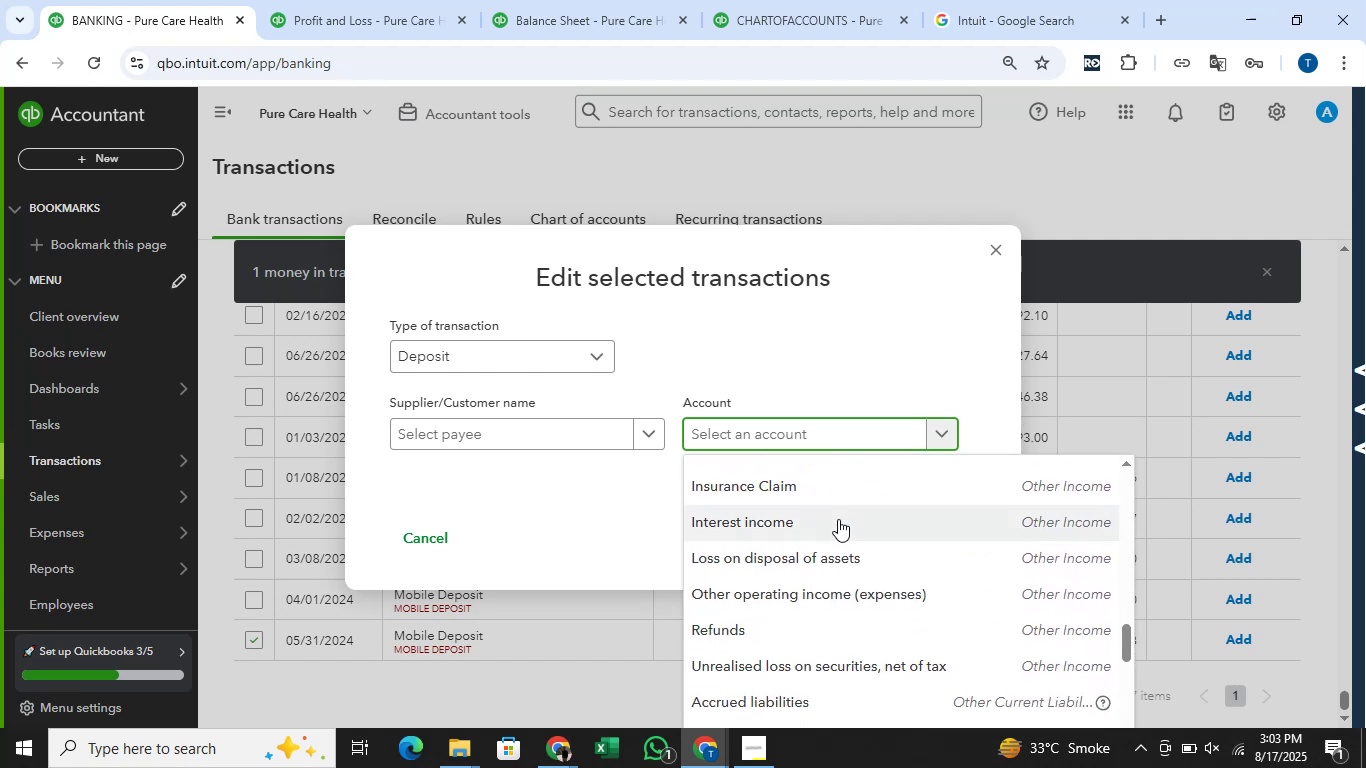 
wait(9.19)
 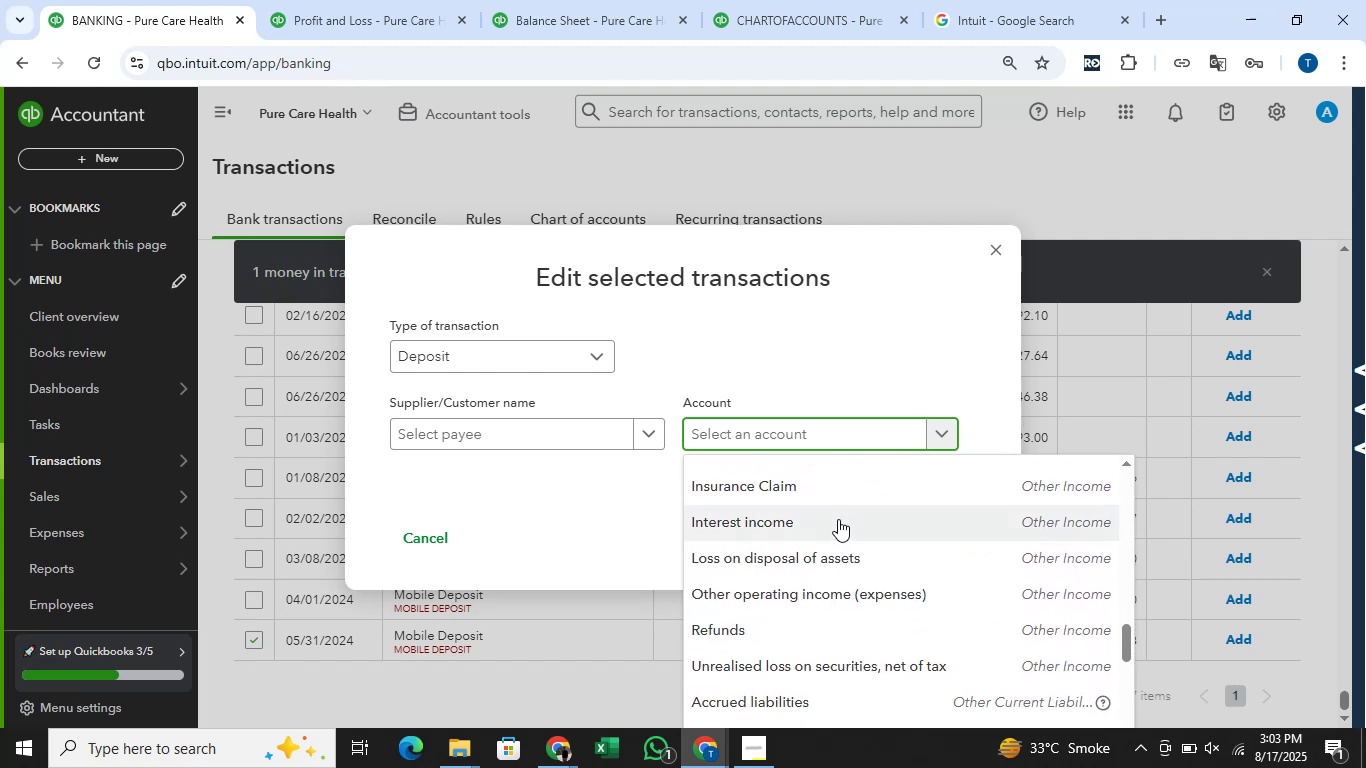 
scroll: coordinate [838, 519], scroll_direction: down, amount: 4.0
 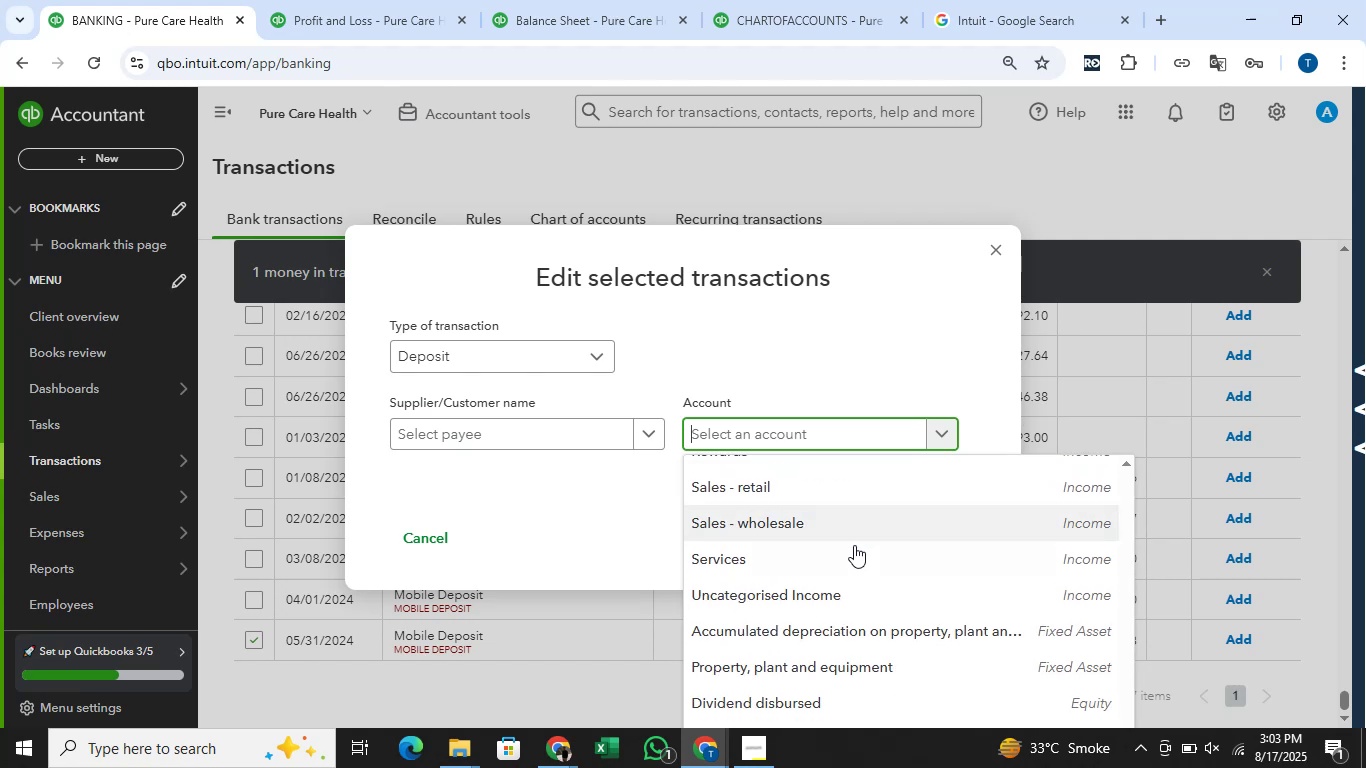 
left_click([857, 550])
 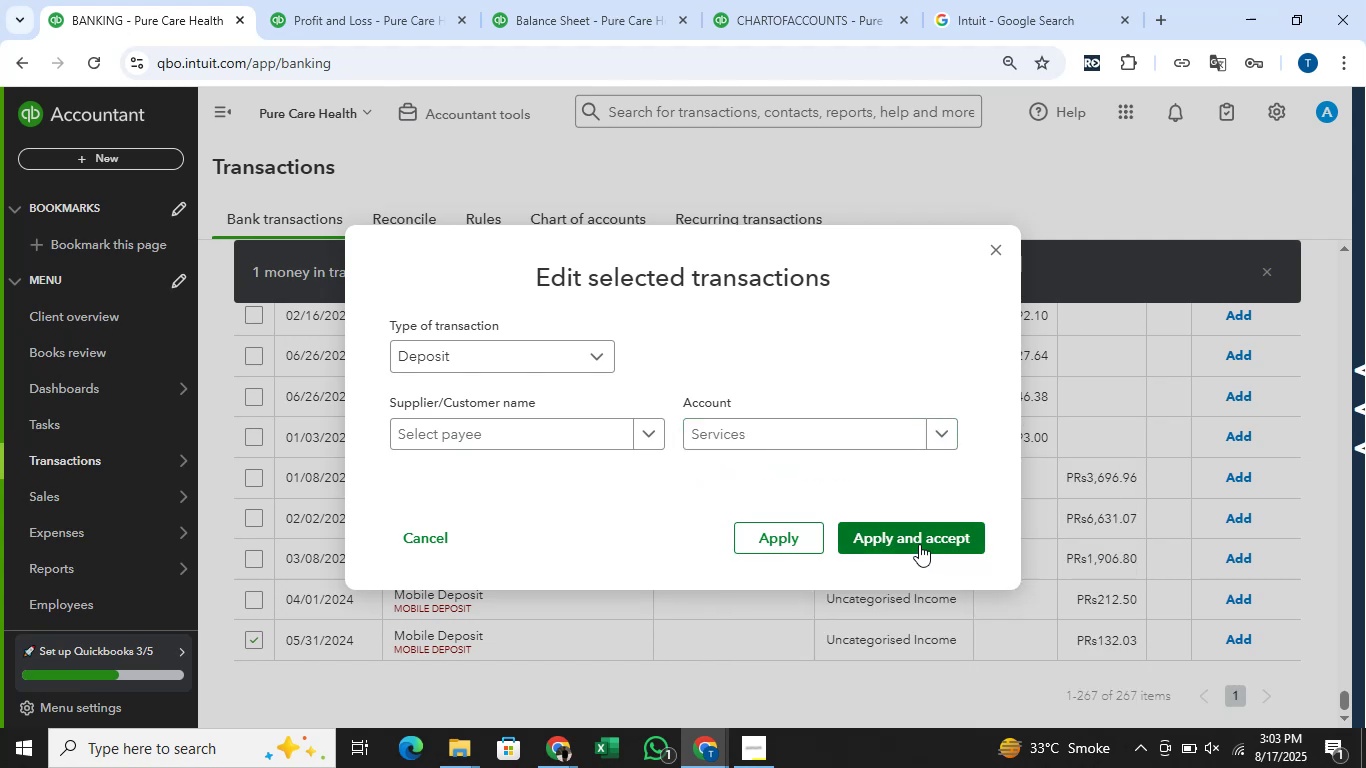 
left_click([919, 544])
 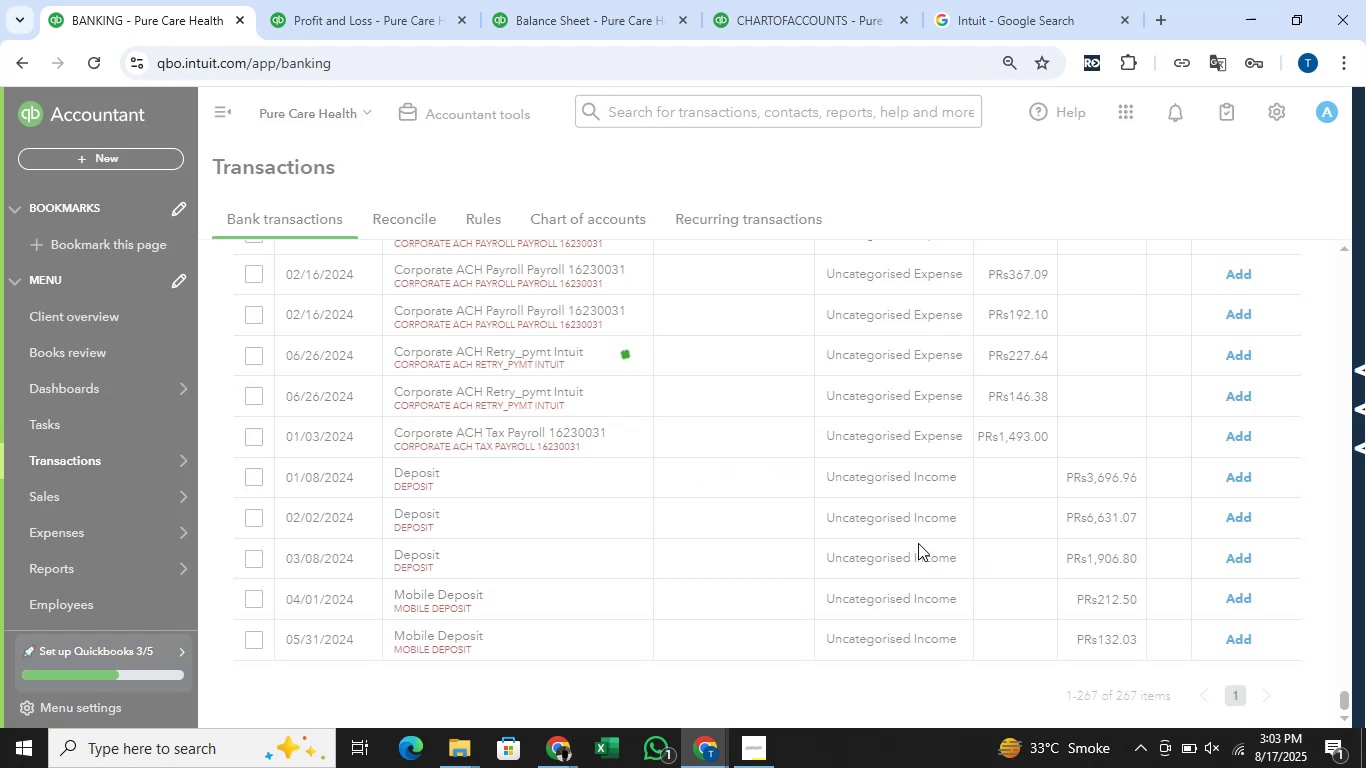 
mouse_move([1162, 719])
 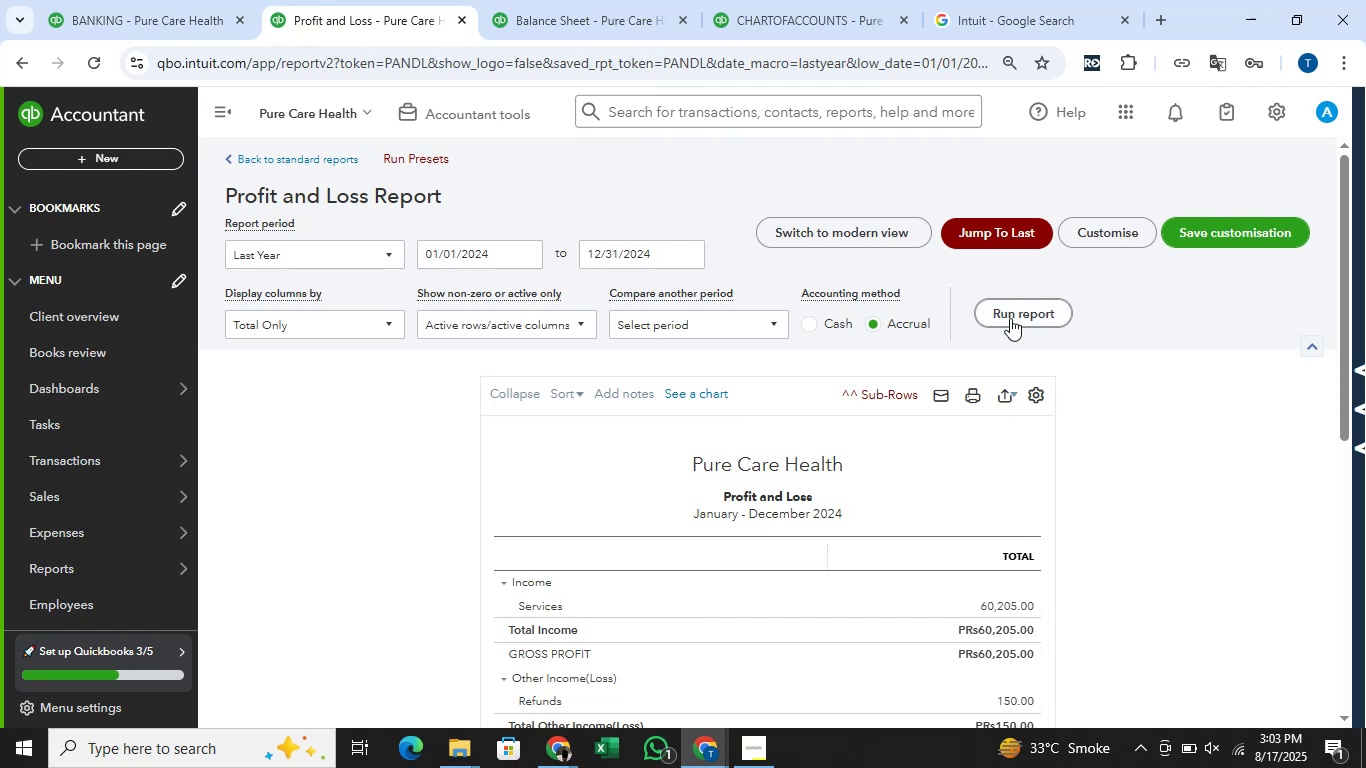 
wait(6.63)
 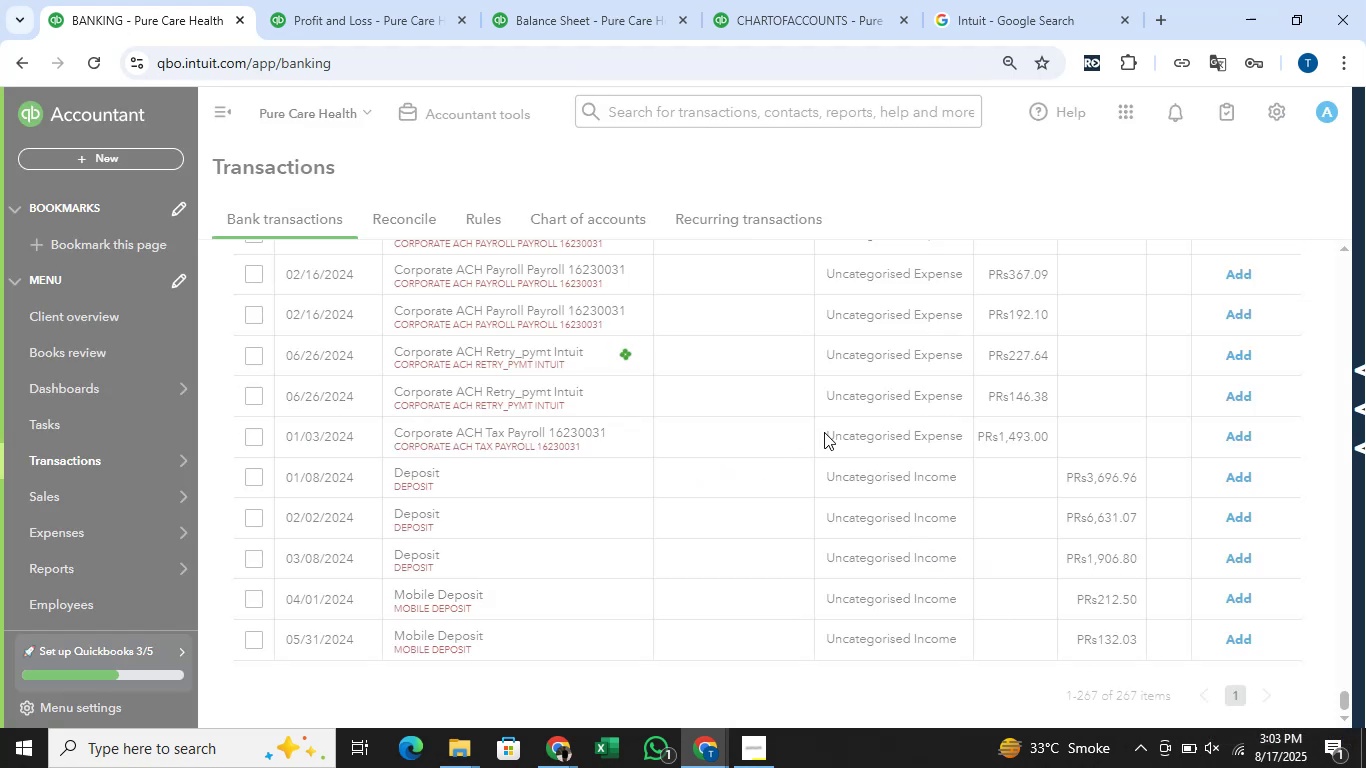 
left_click([1006, 308])
 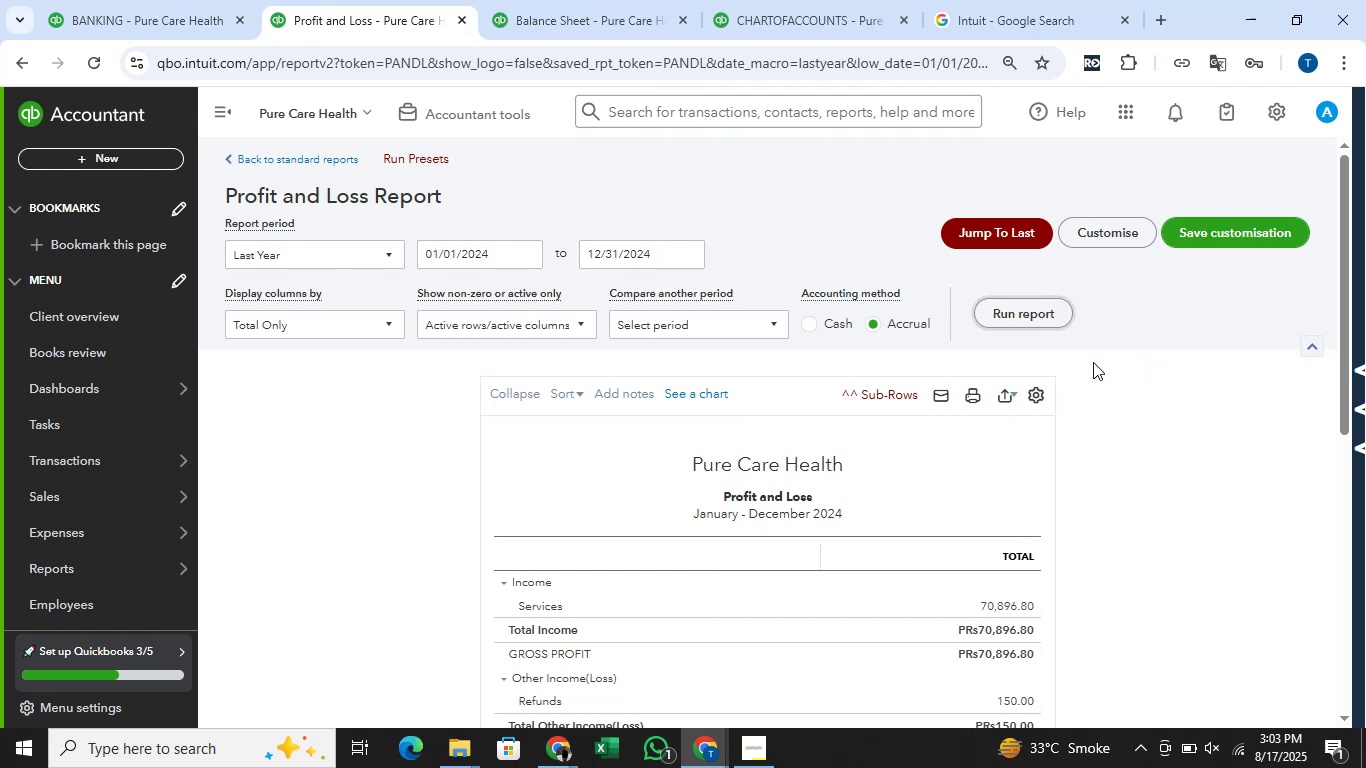 
wait(5.88)
 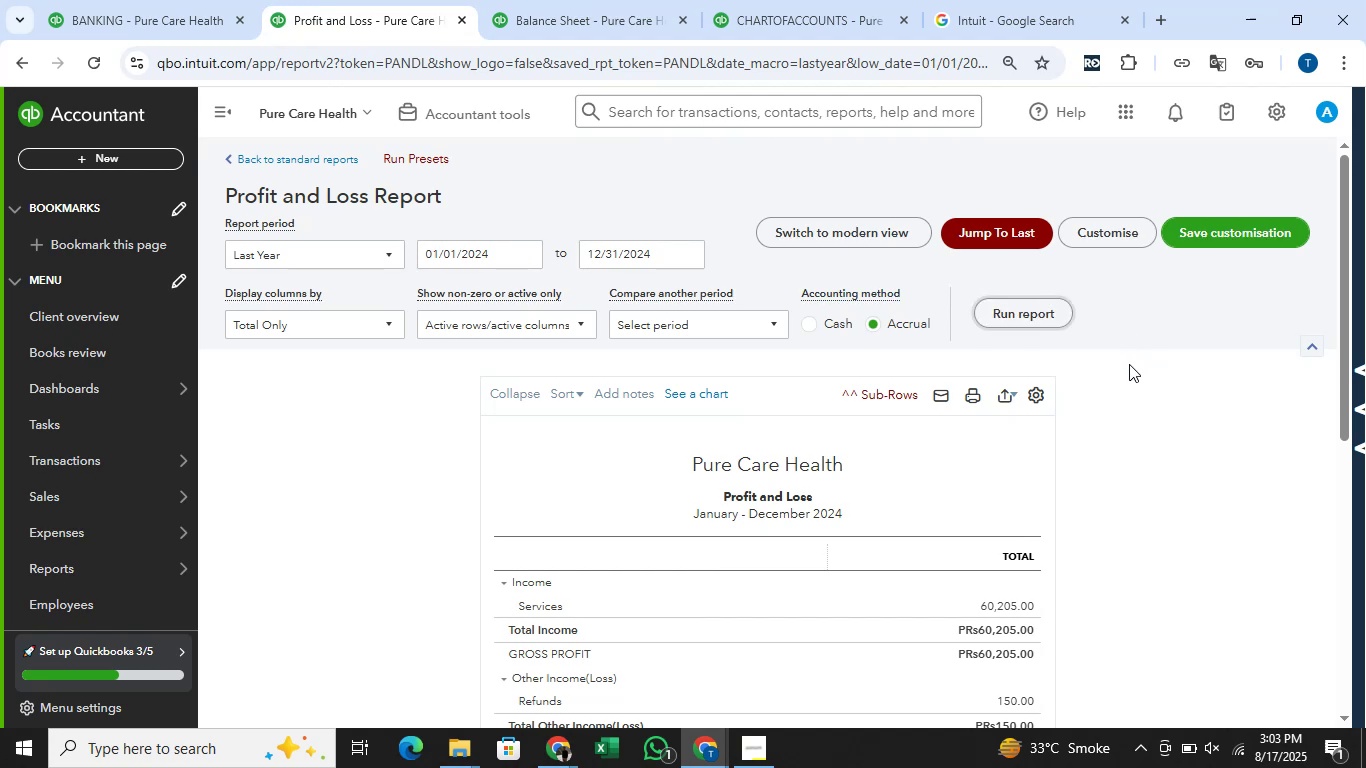 
scroll: coordinate [1129, 345], scroll_direction: down, amount: 1.0
 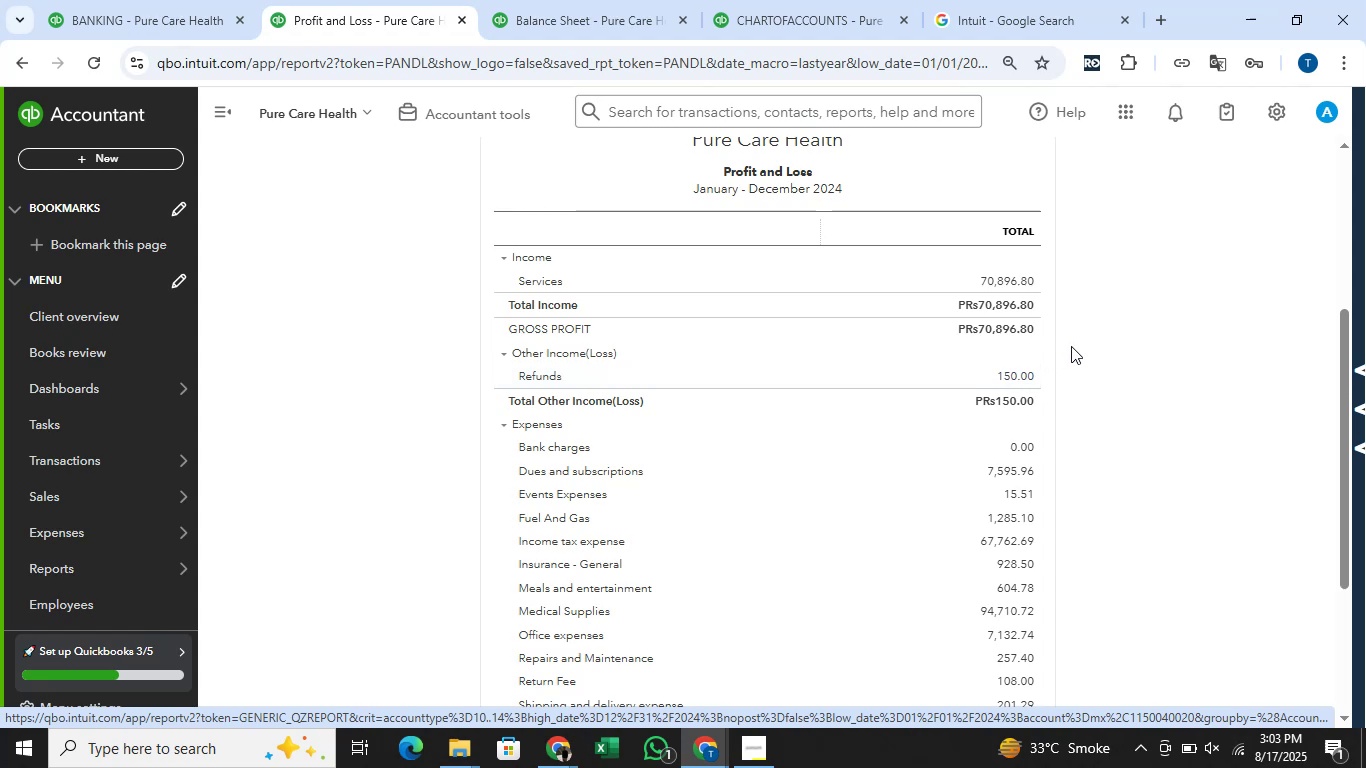 
wait(24.71)
 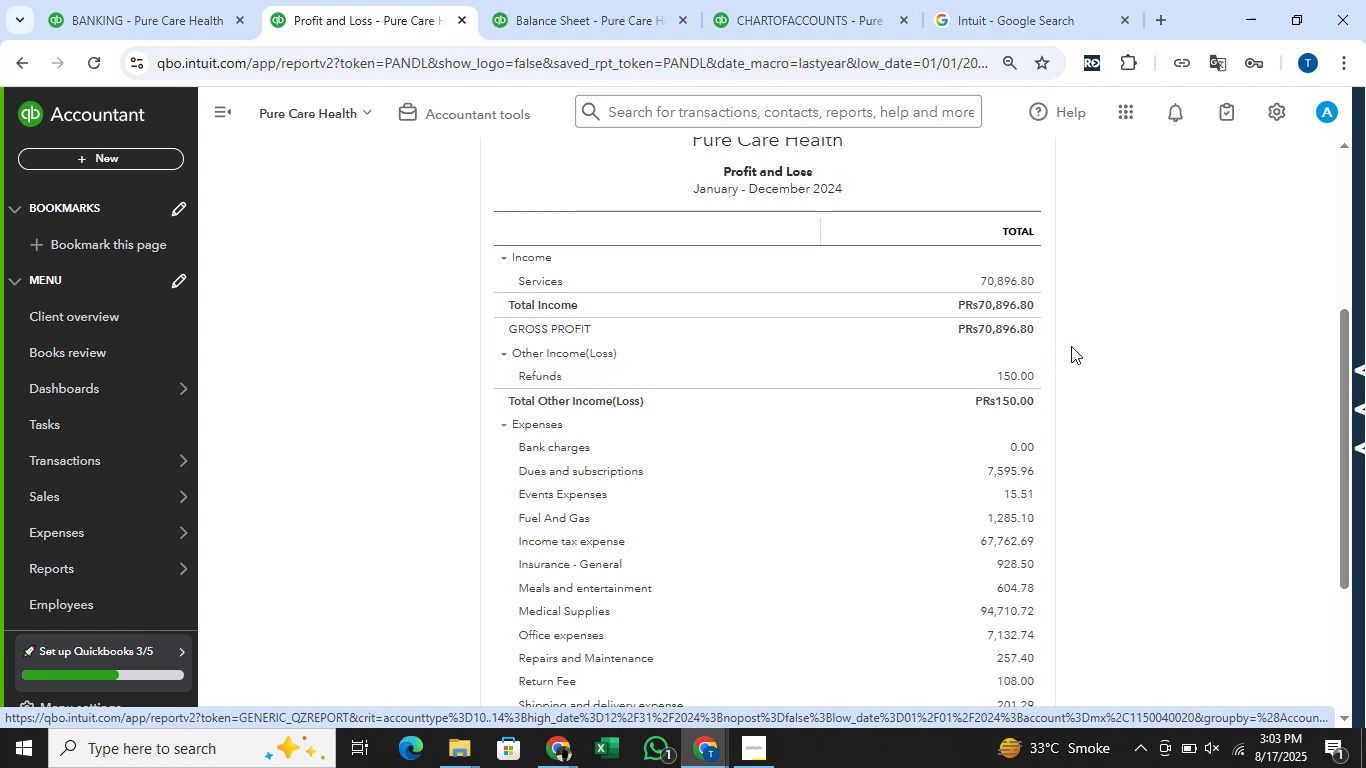 
scroll: coordinate [1074, 346], scroll_direction: down, amount: 1.0
 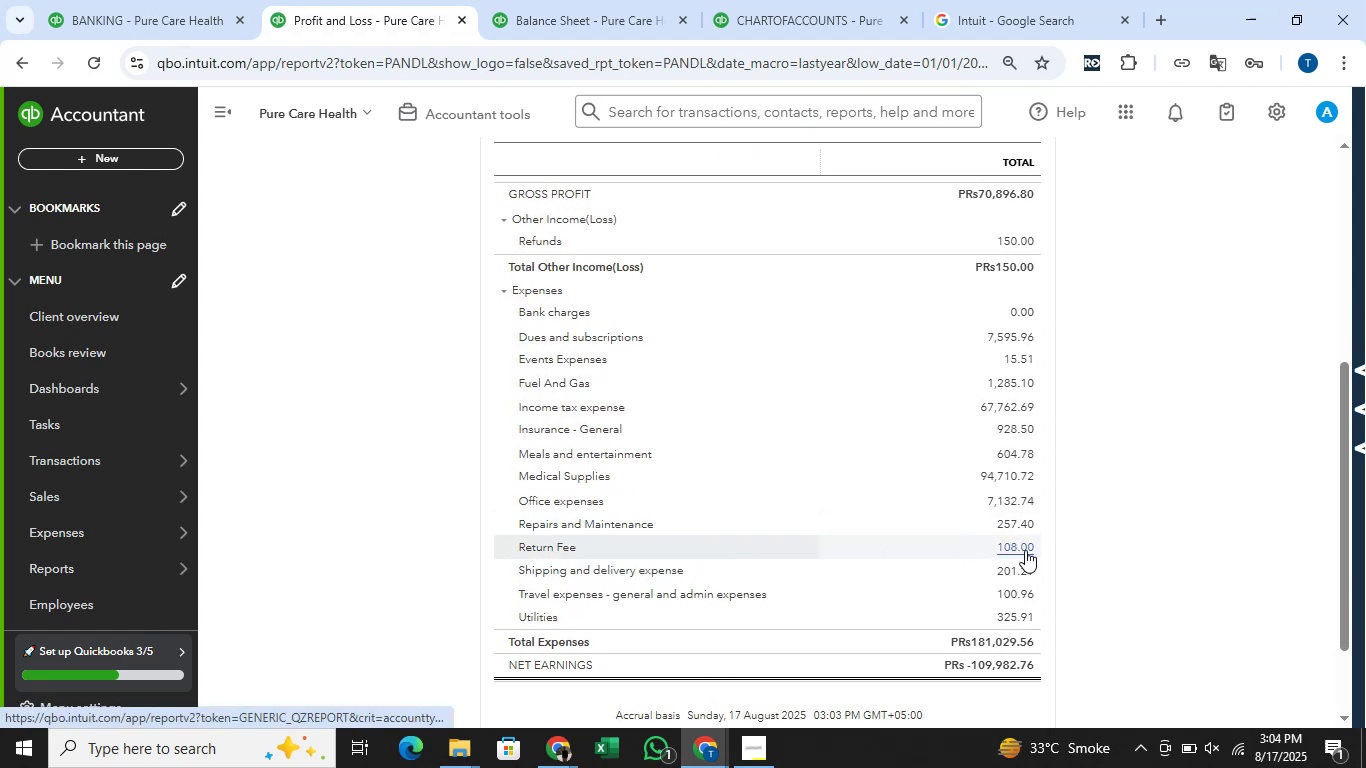 
scroll: coordinate [1123, 399], scroll_direction: up, amount: 1.0
 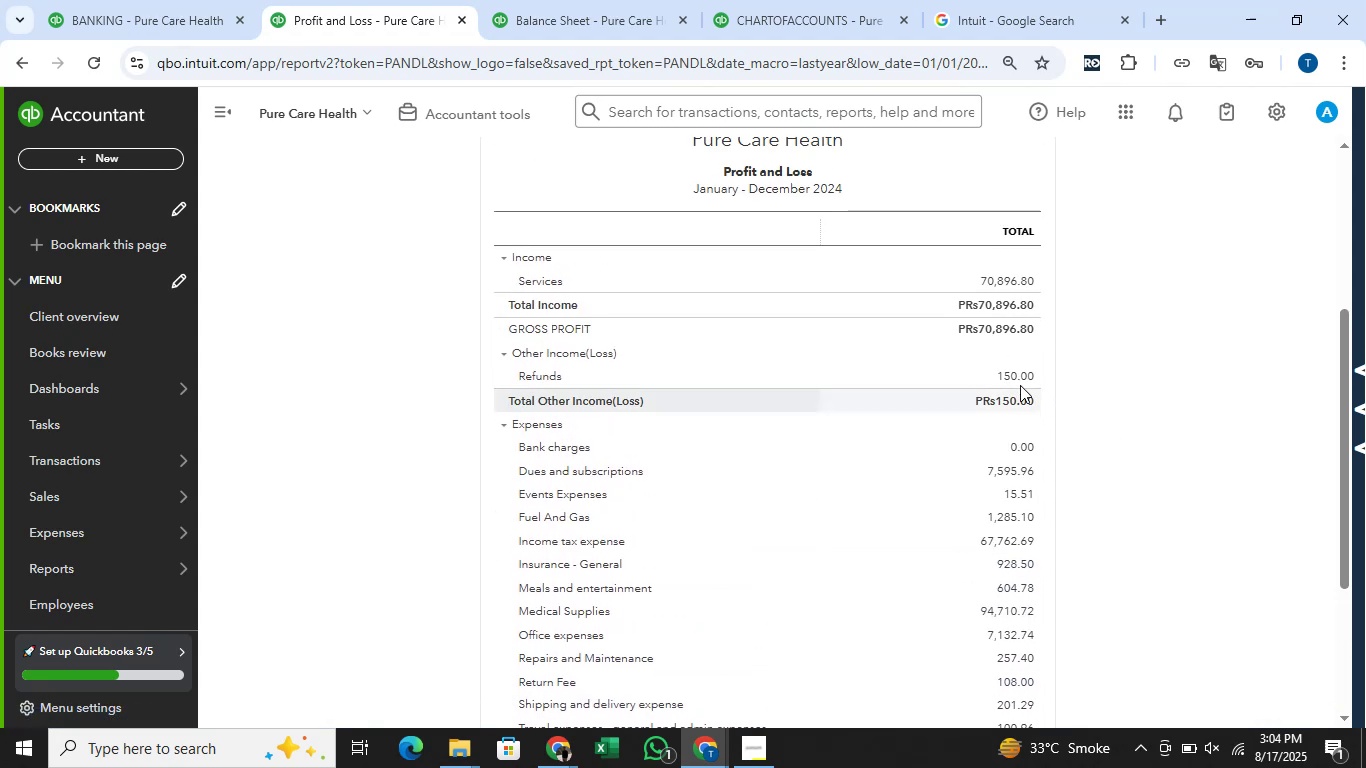 
left_click([1020, 381])
 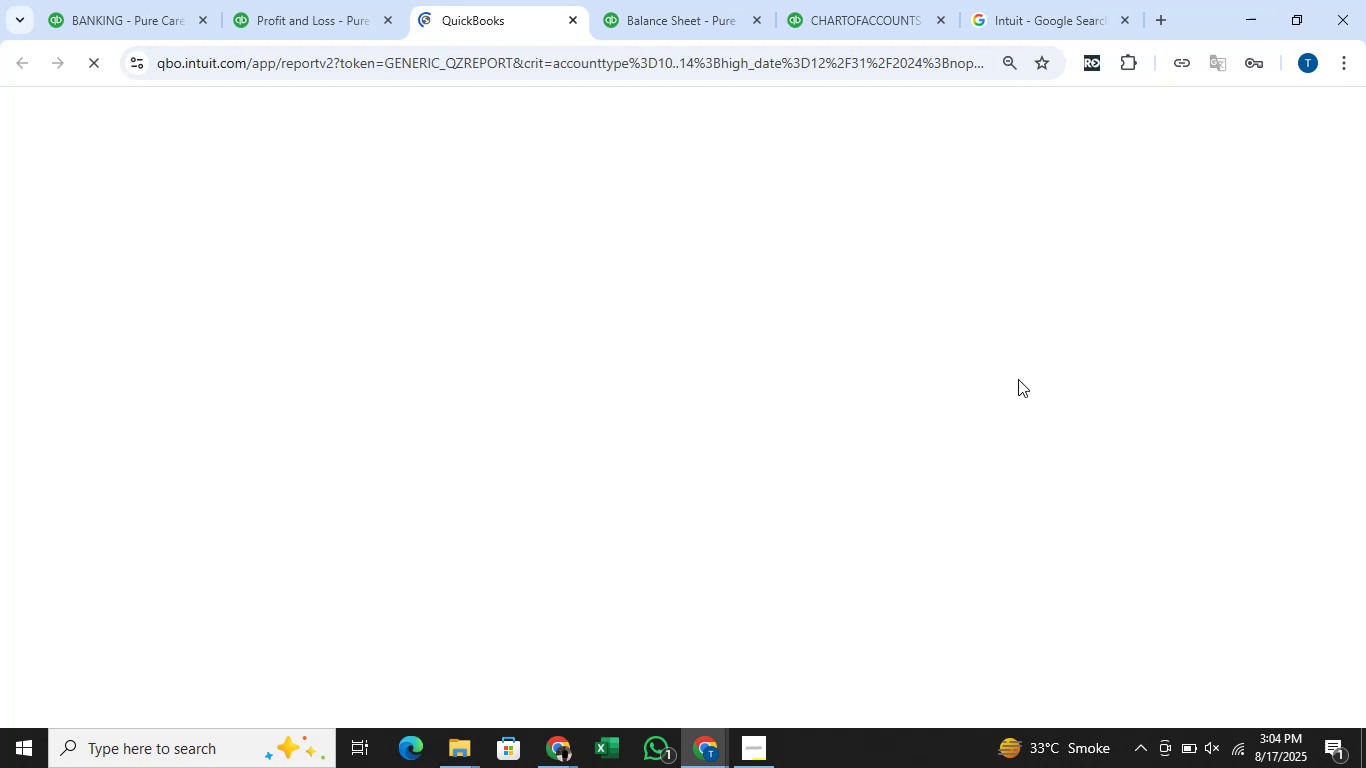 
wait(6.85)
 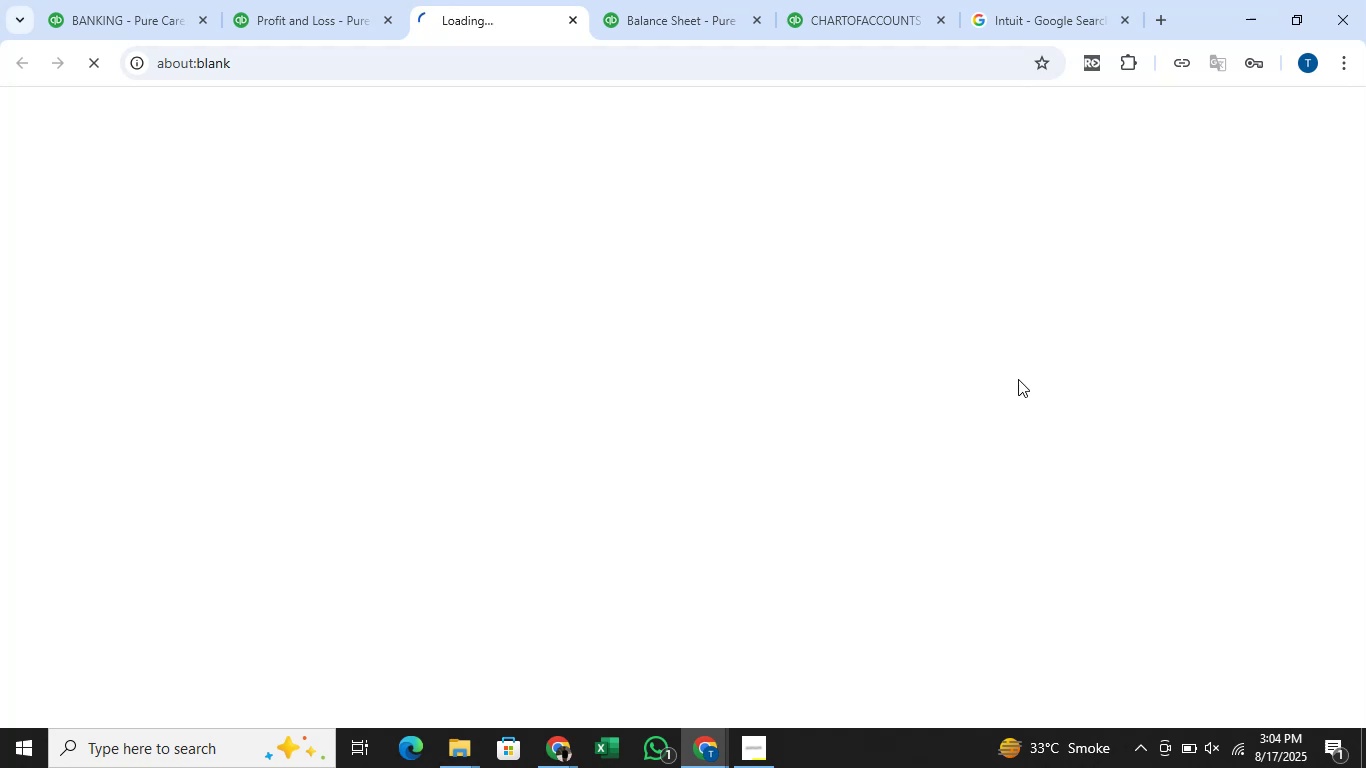 
mouse_move([1063, -4])
 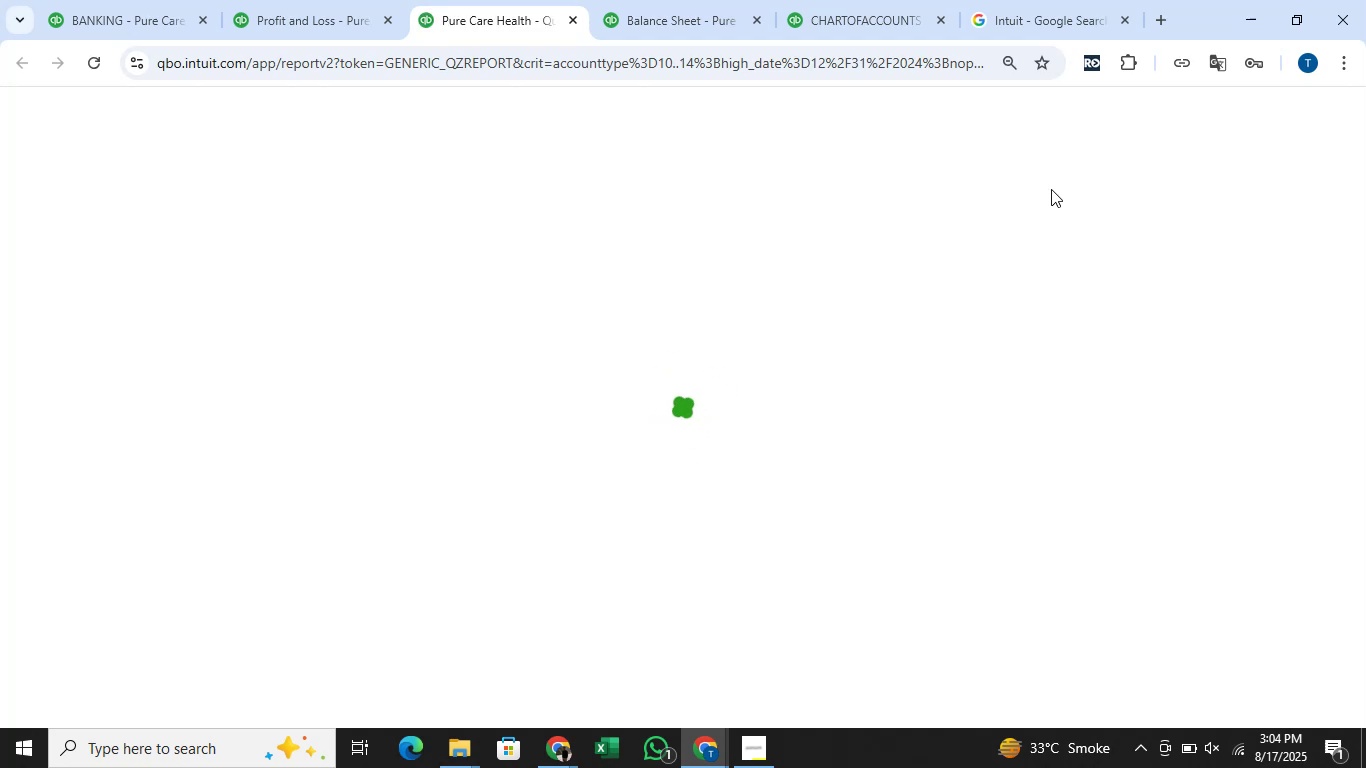 
wait(19.09)
 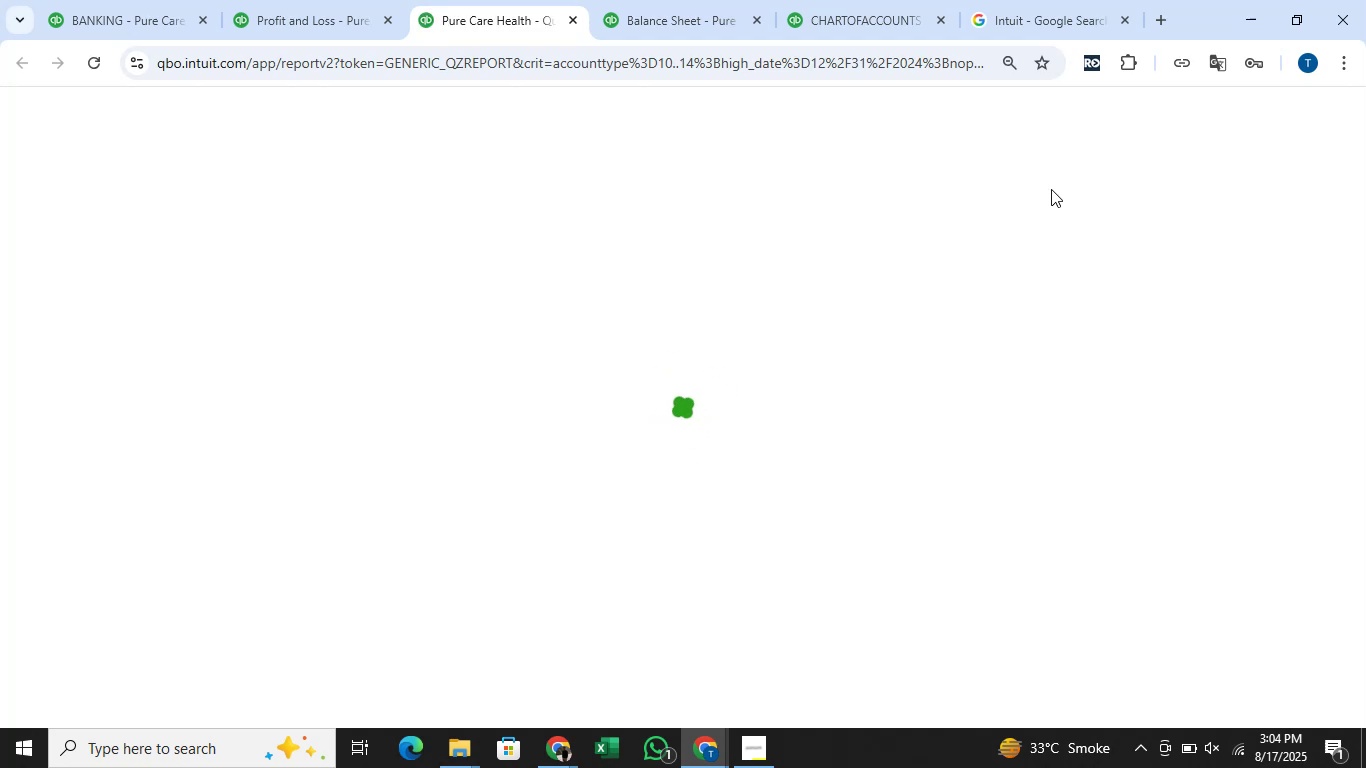 
scroll: coordinate [990, 280], scroll_direction: down, amount: 3.0
 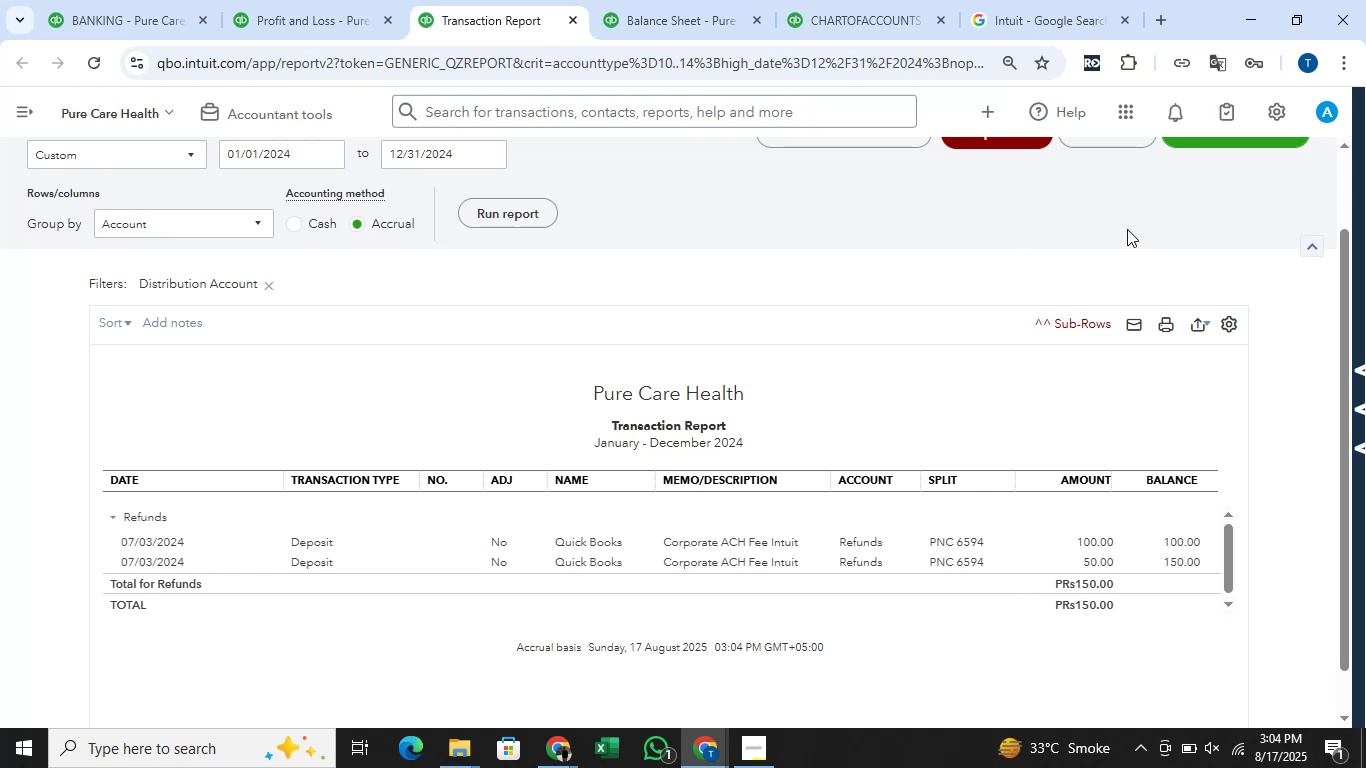 
wait(6.62)
 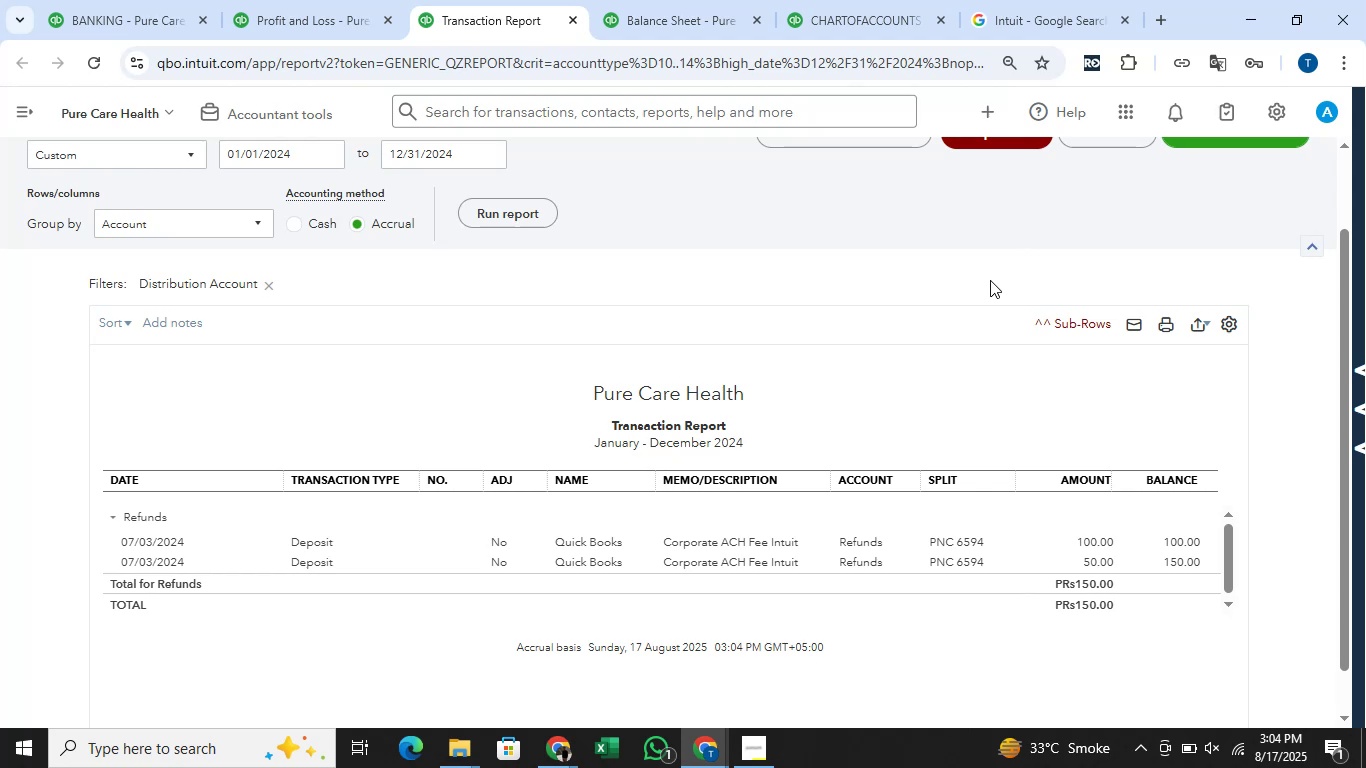 
left_click([363, 0])
 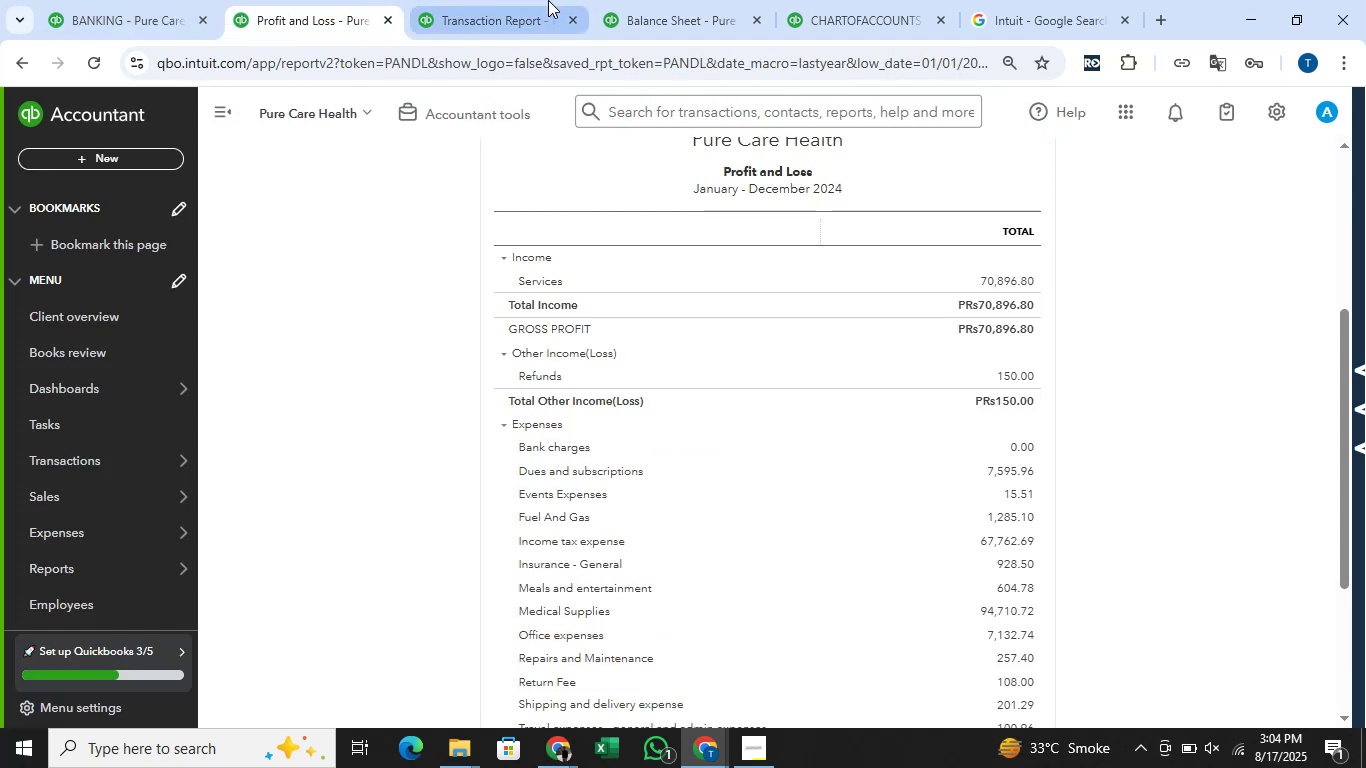 
left_click([548, 0])
 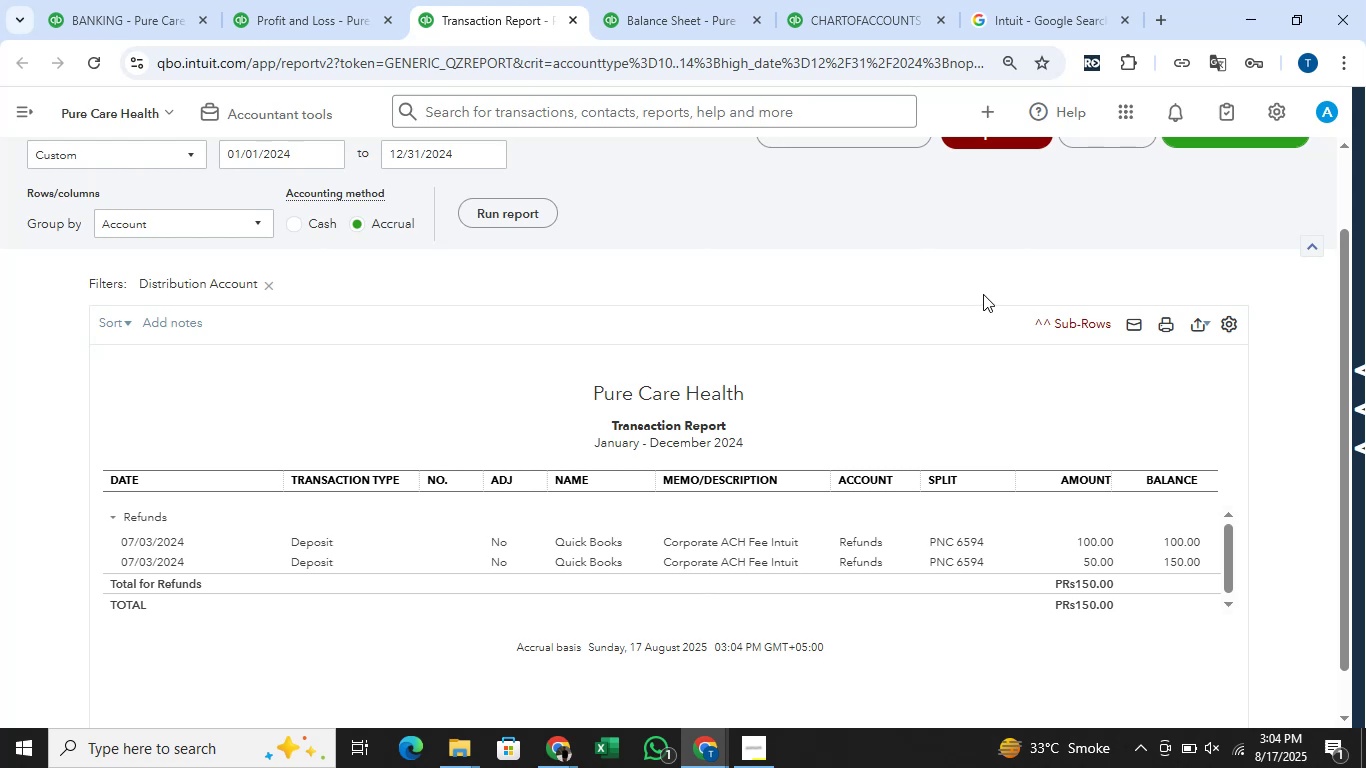 
wait(12.67)
 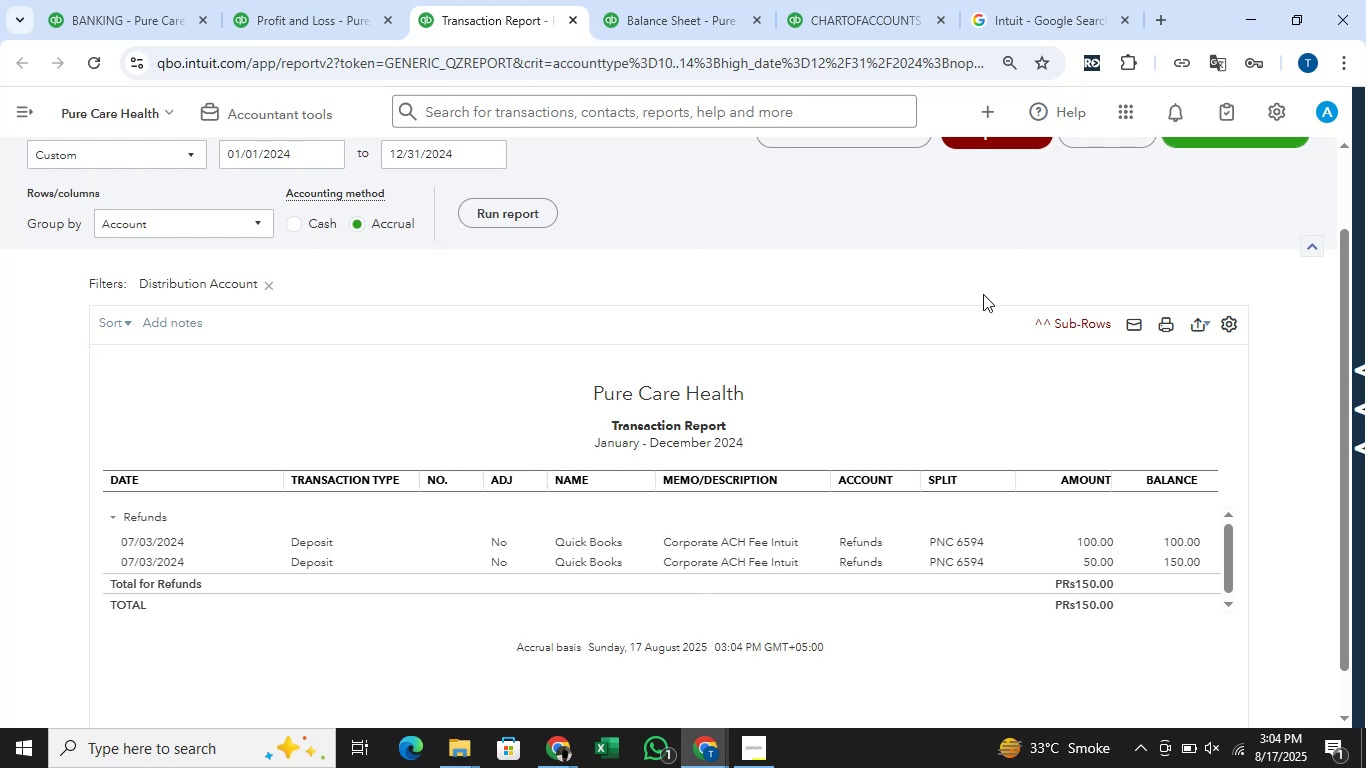 
left_click([1107, 544])
 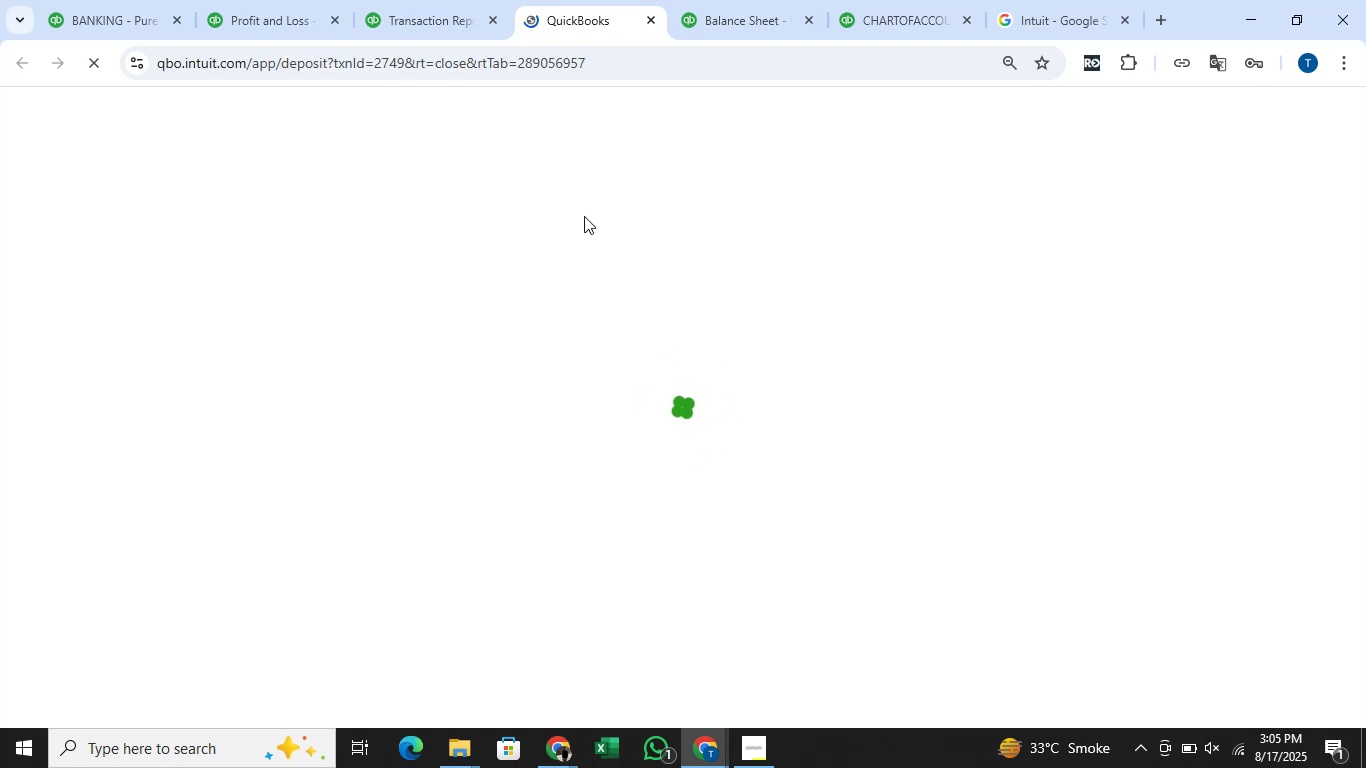 
wait(11.5)
 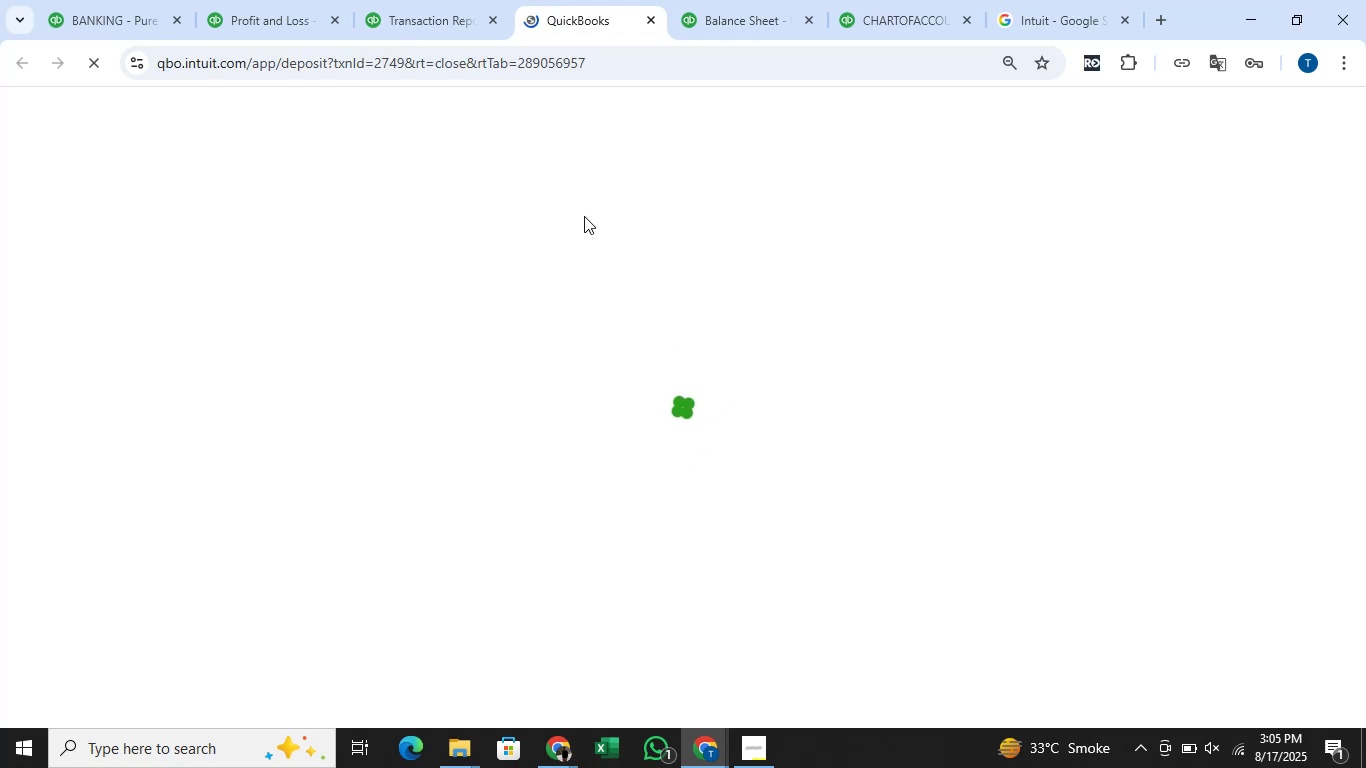 
mouse_move([656, 176])
 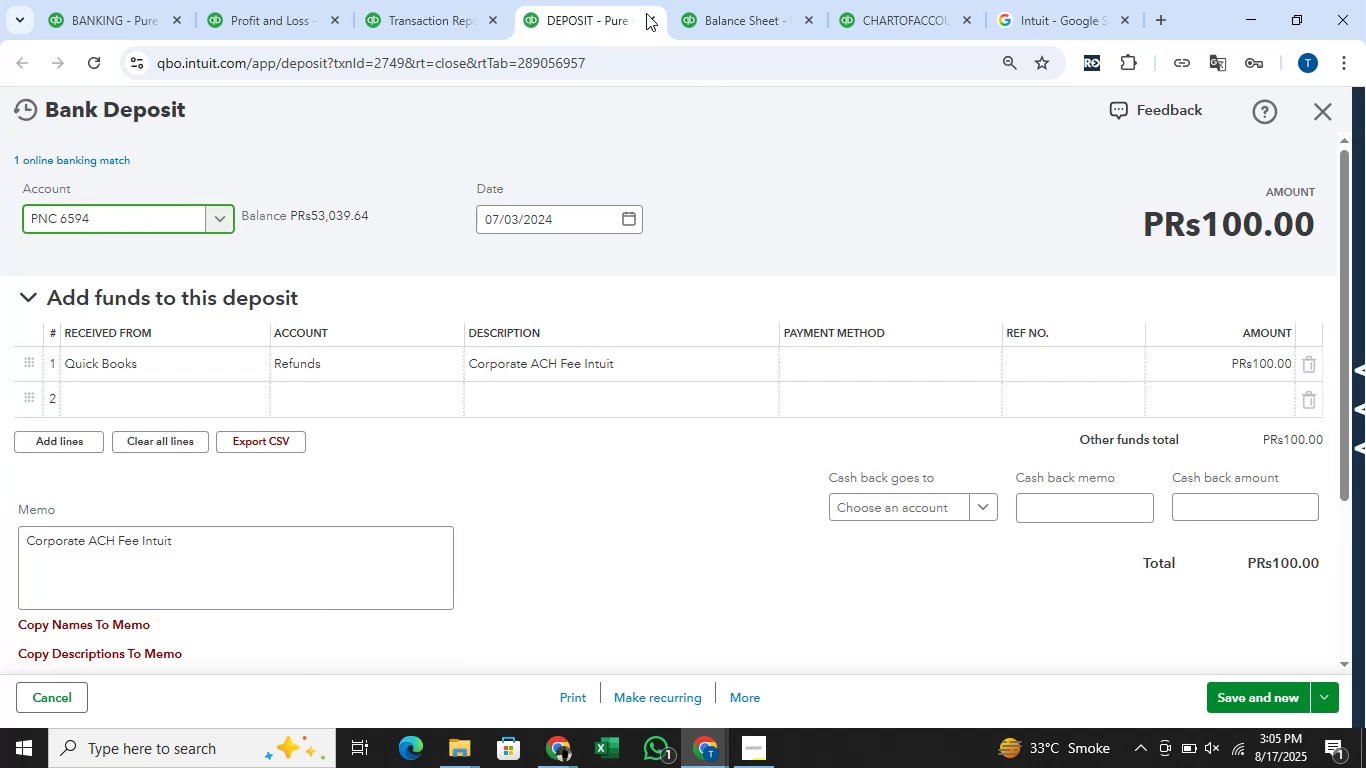 
left_click([648, 17])
 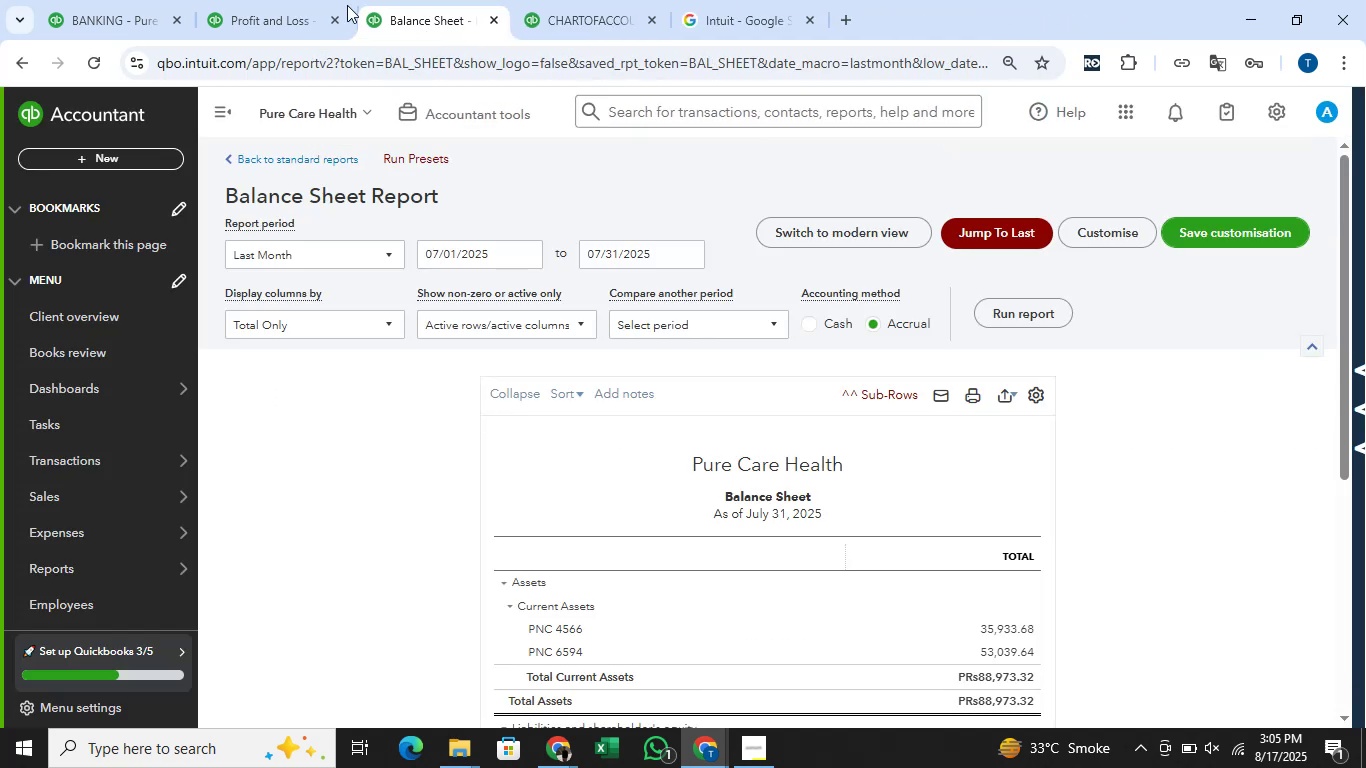 
left_click([226, 0])
 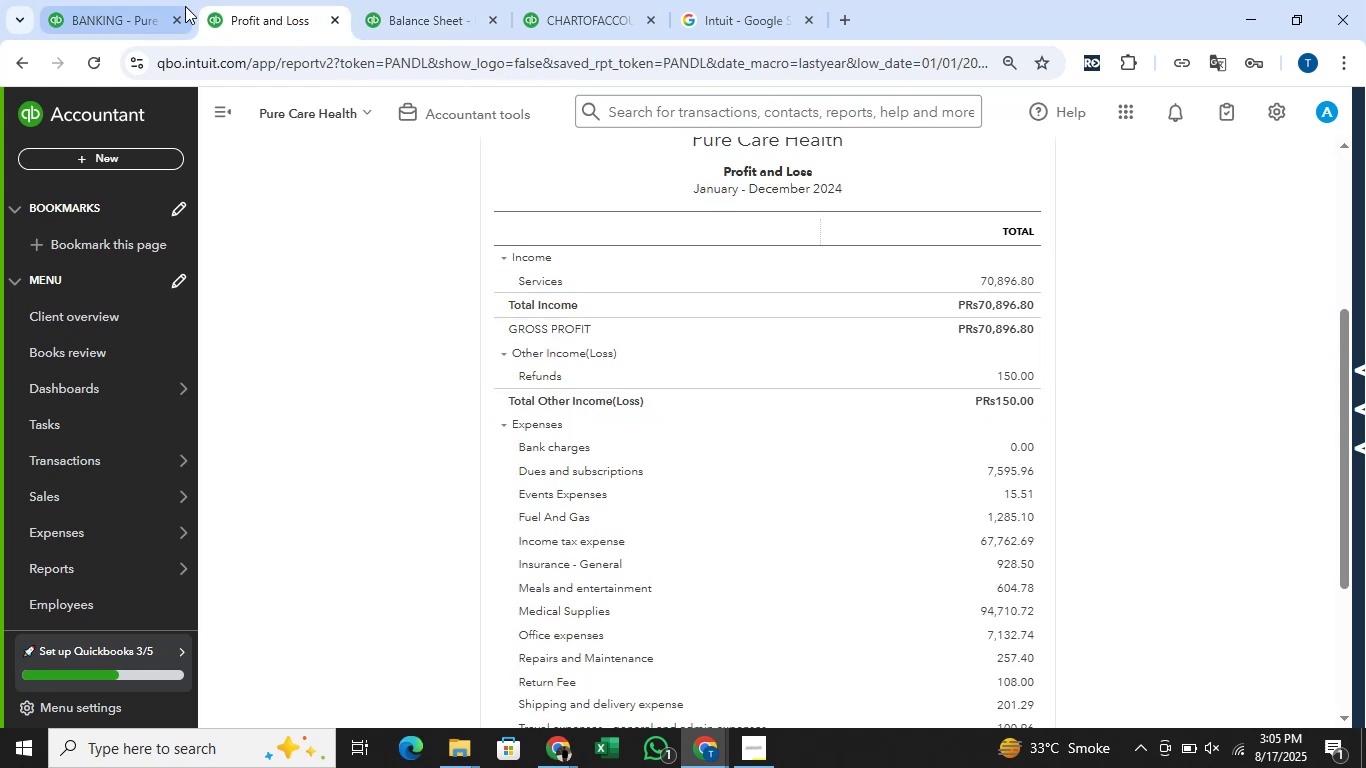 
left_click([185, 6])
 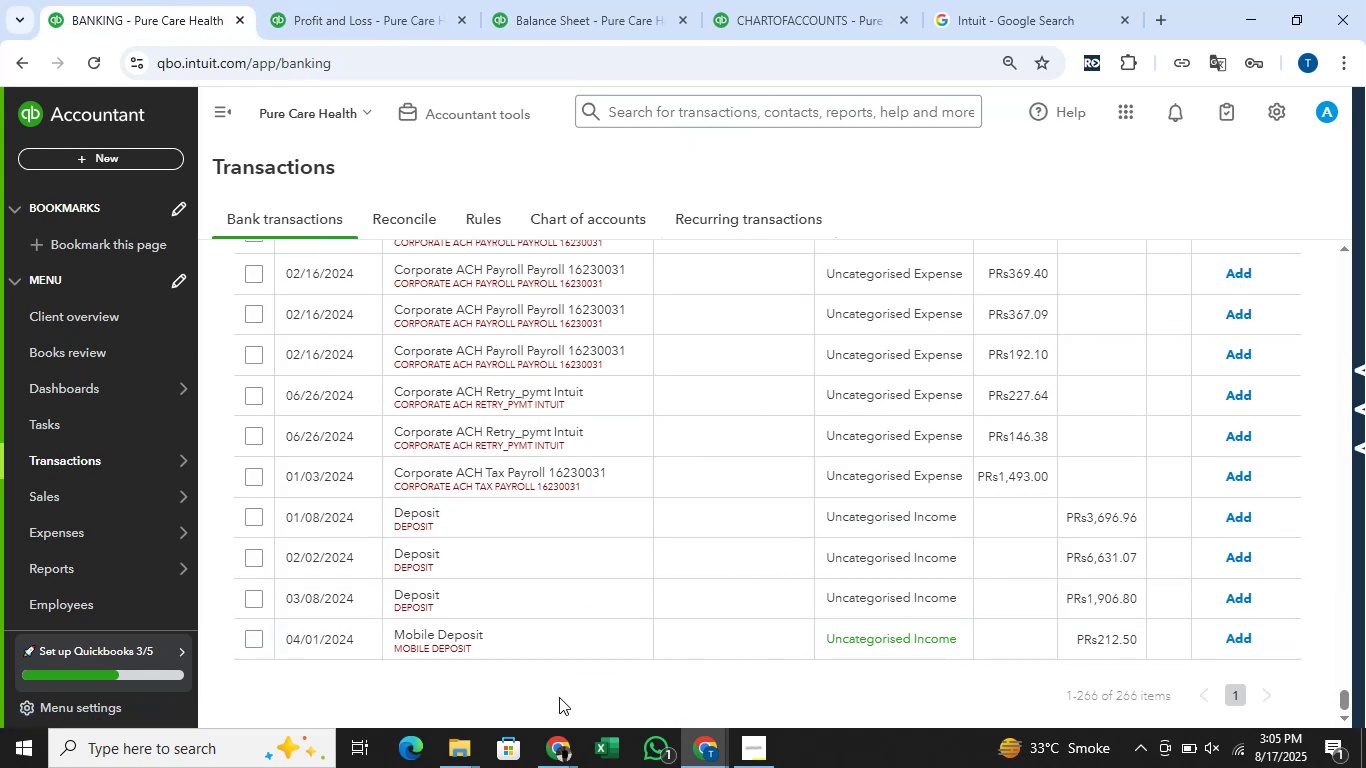 
wait(5.22)
 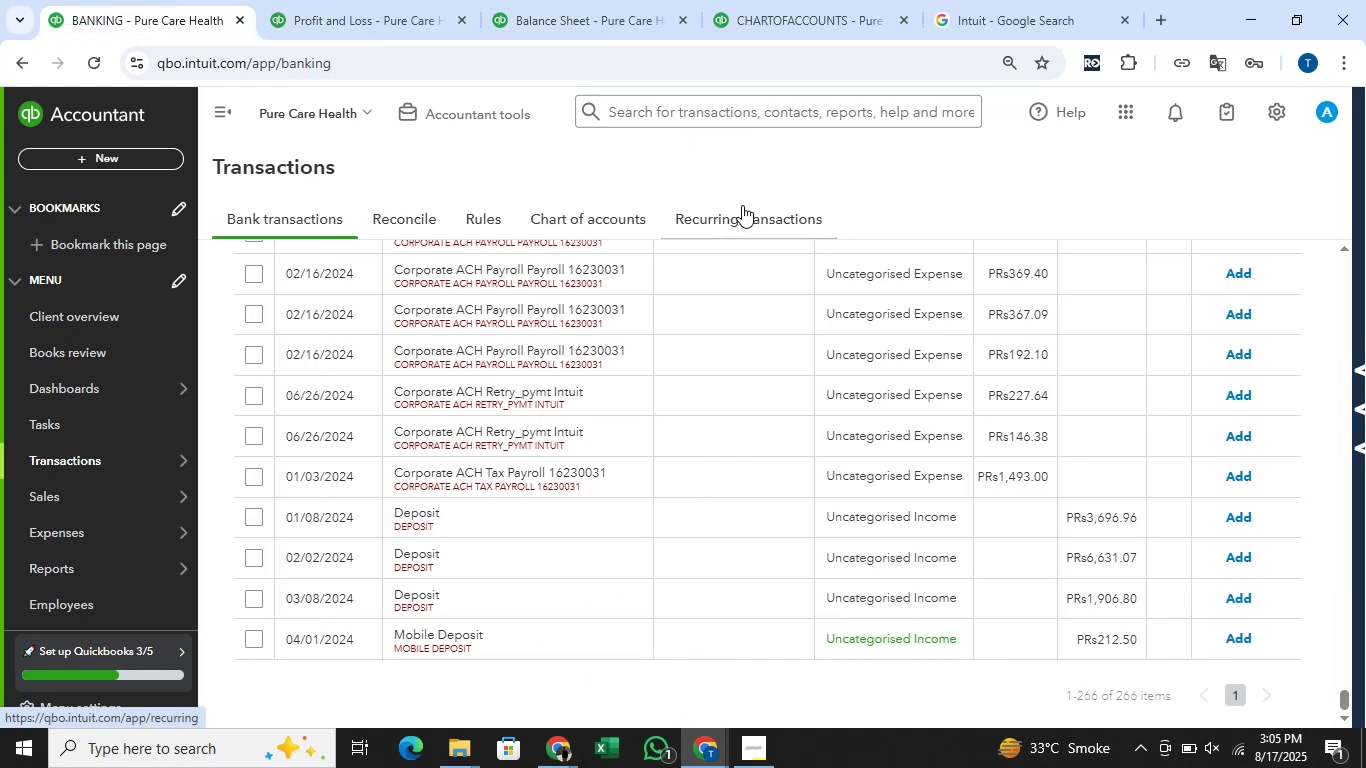 
left_click([247, 630])
 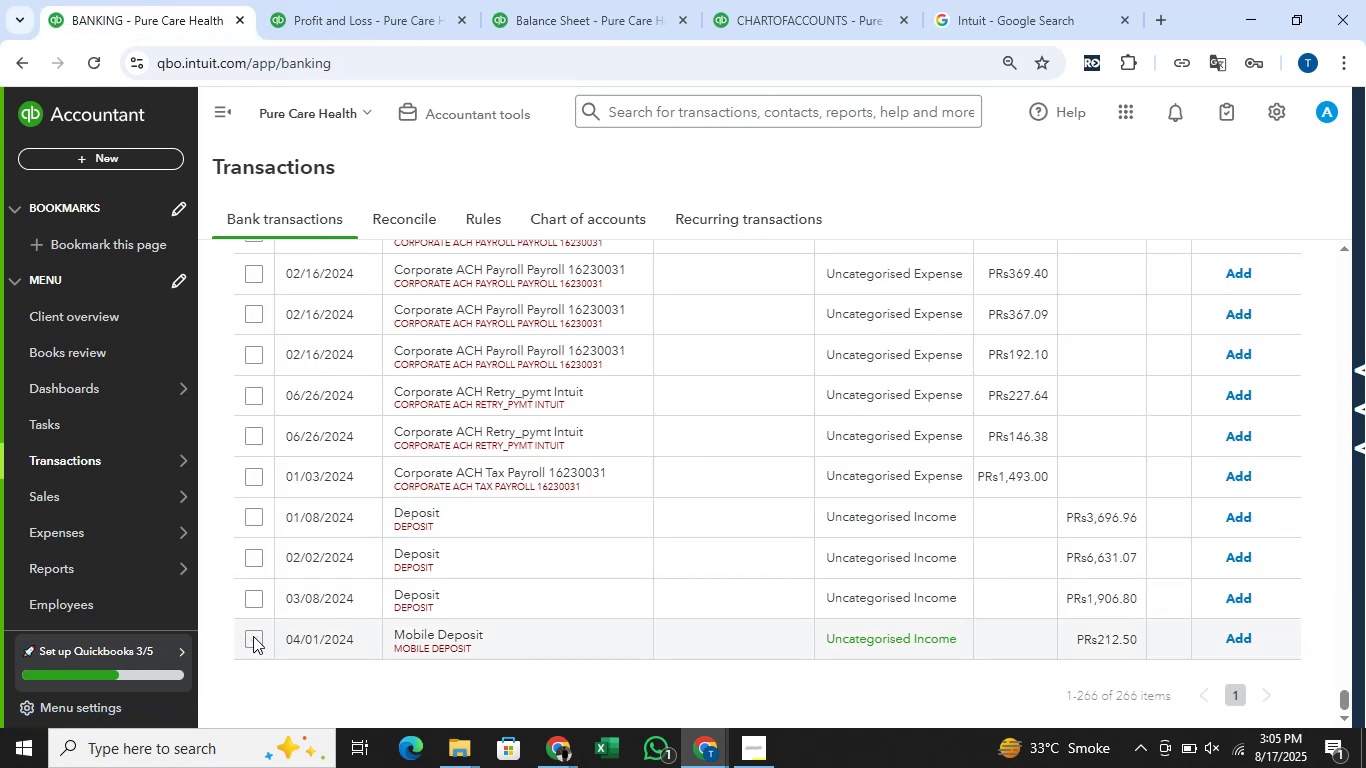 
left_click([253, 636])
 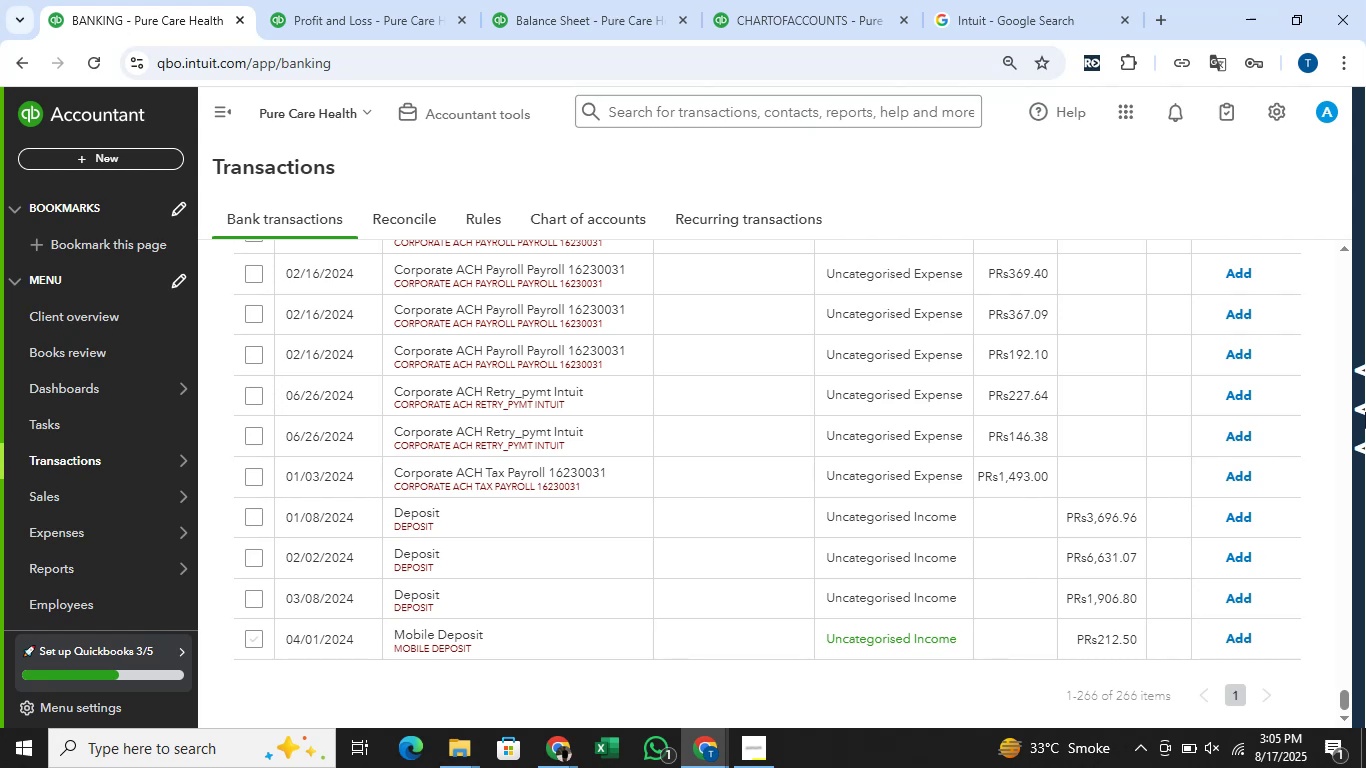 
wait(23.57)
 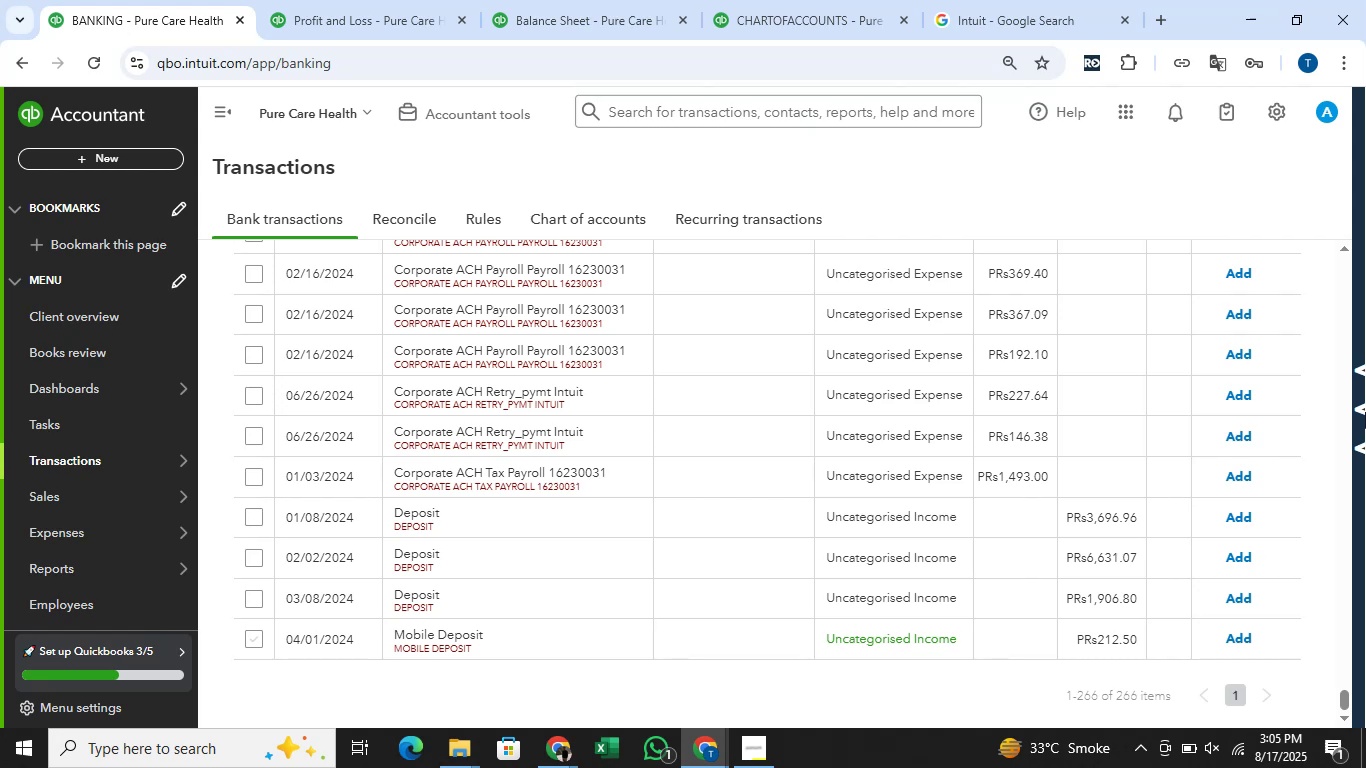 
left_click([256, 637])
 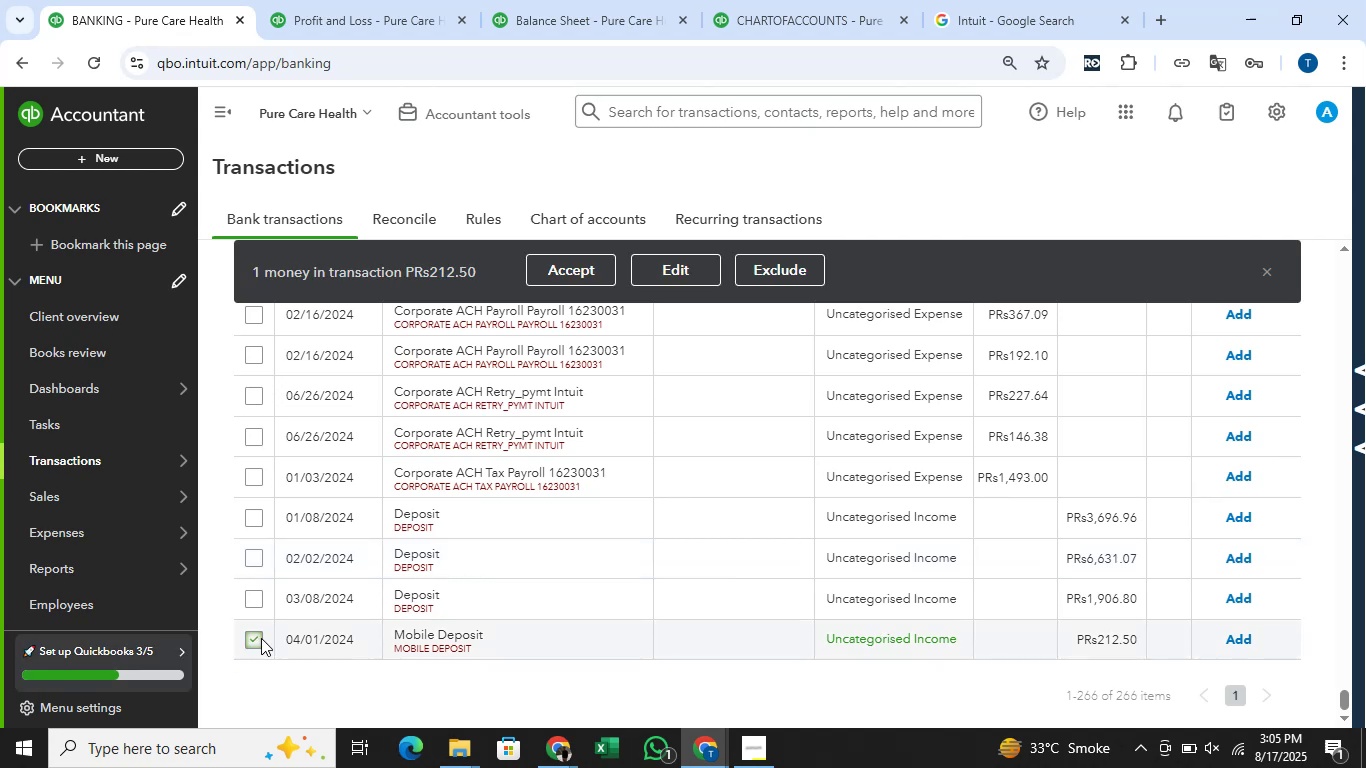 
wait(7.82)
 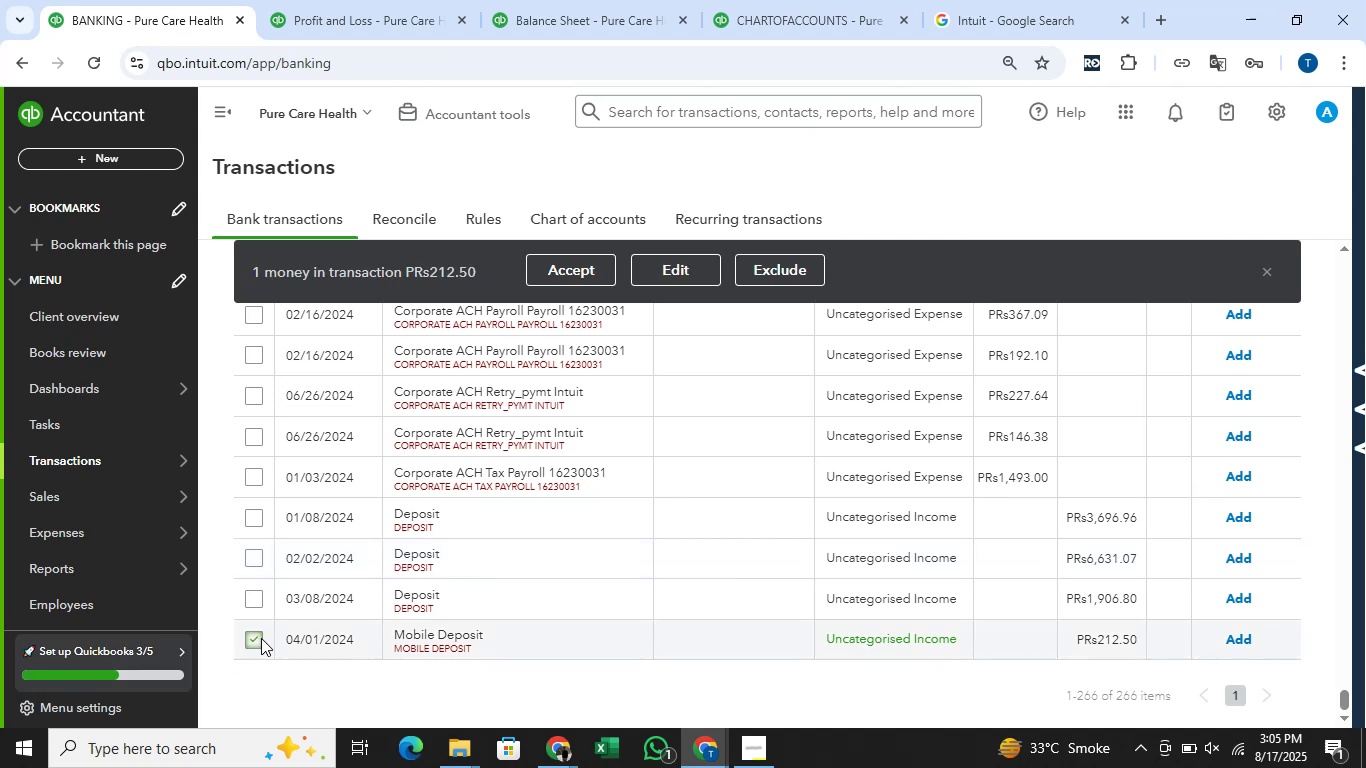 
left_click([683, 271])
 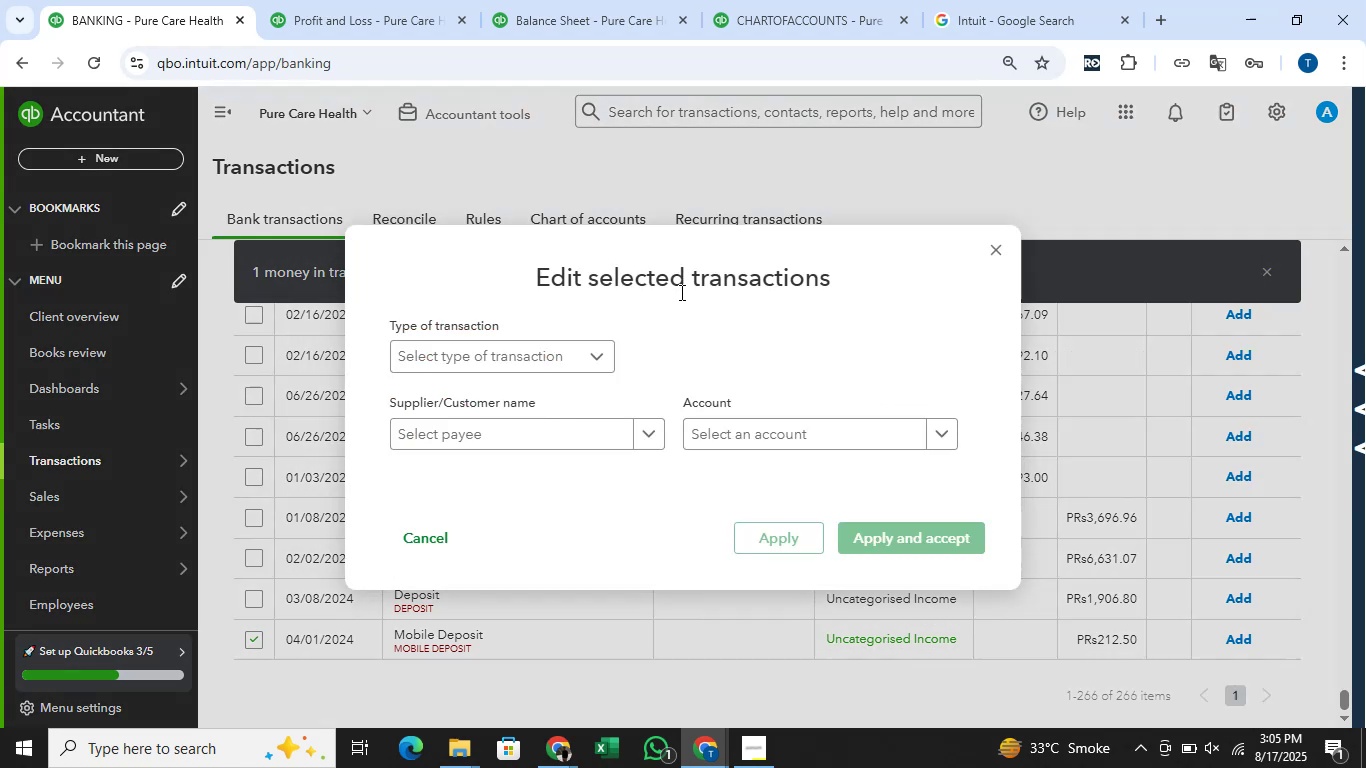 
mouse_move([580, 352])
 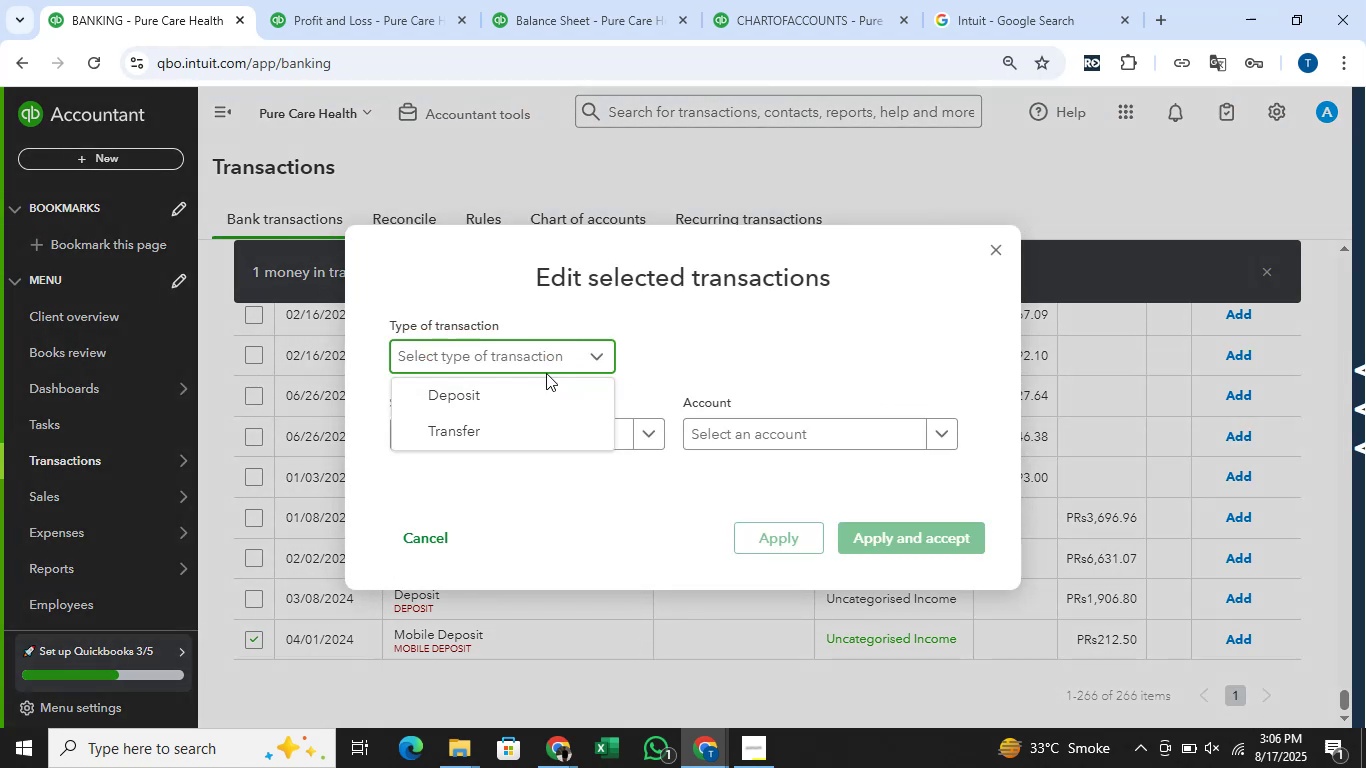 
left_click([536, 392])
 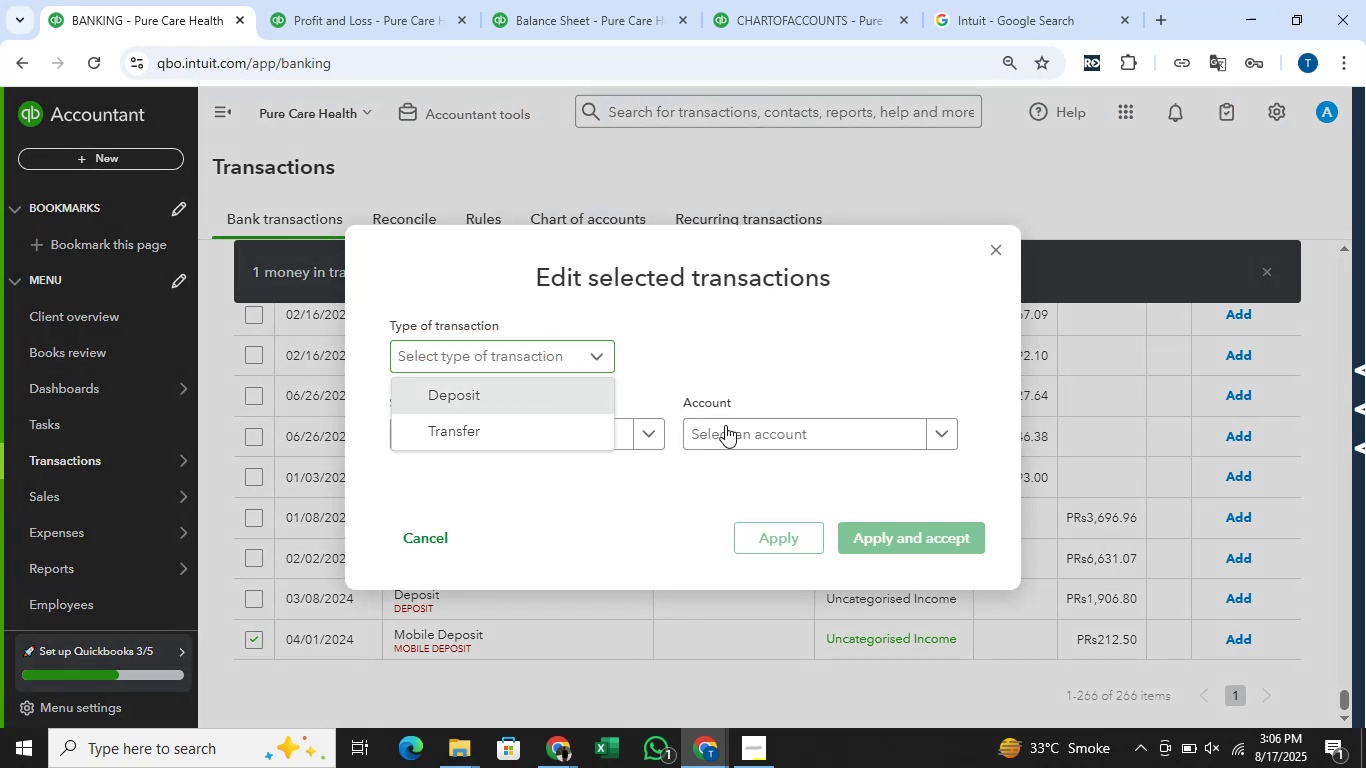 
left_click([730, 426])
 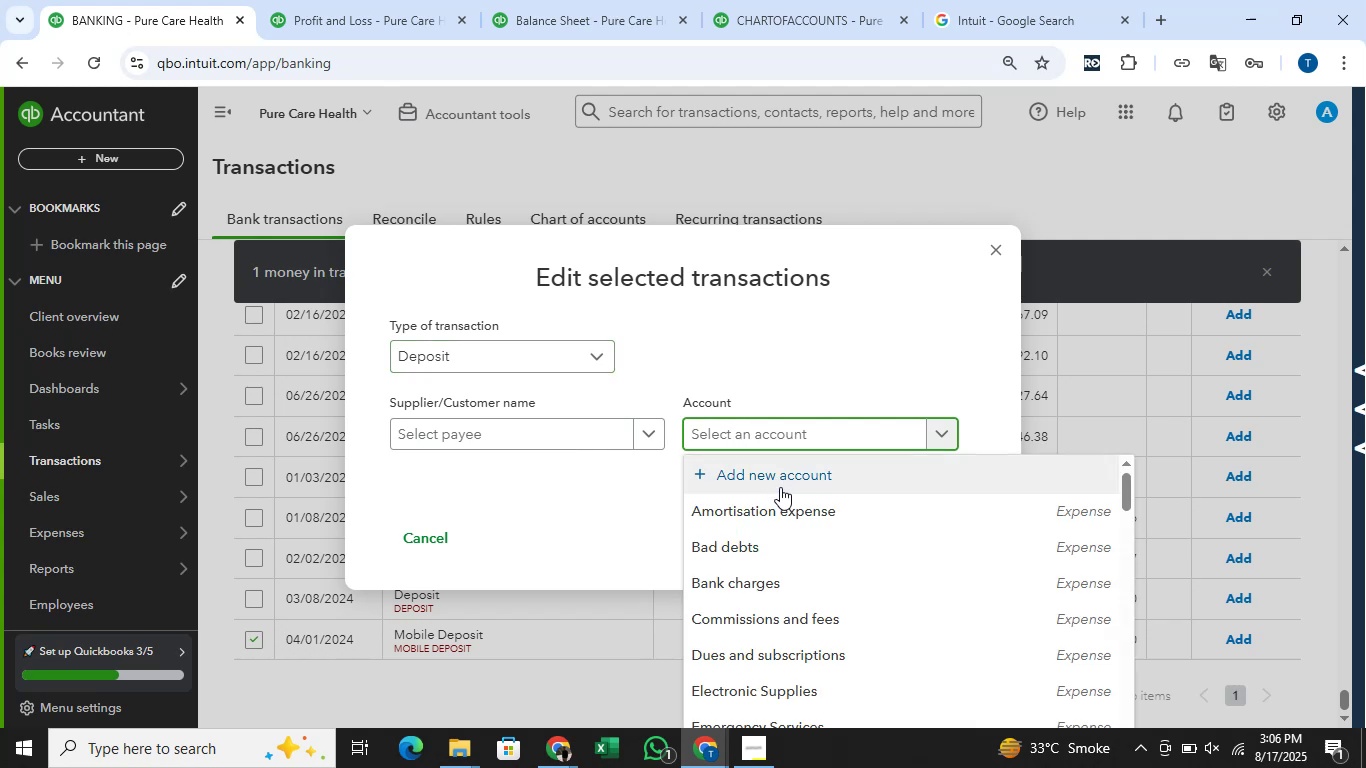 
scroll: coordinate [788, 486], scroll_direction: down, amount: 4.0
 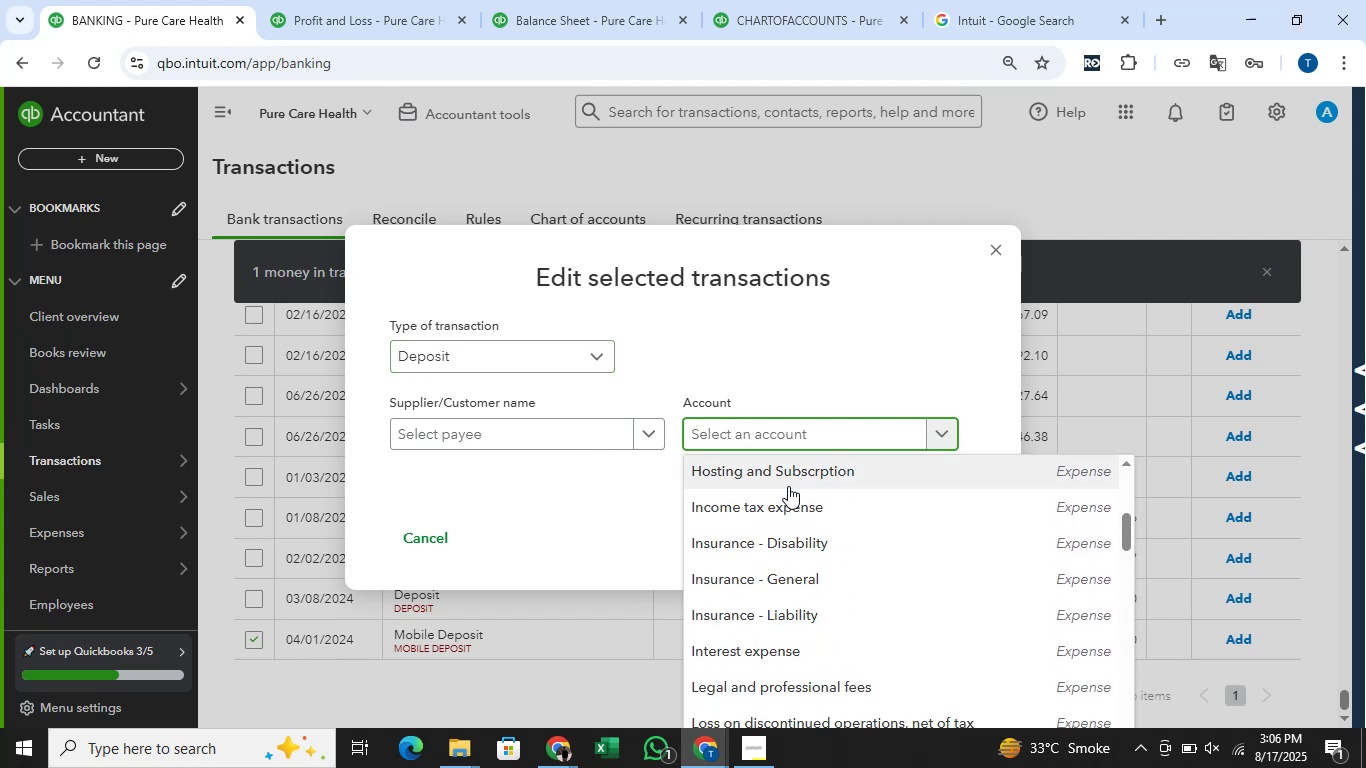 
wait(10.43)
 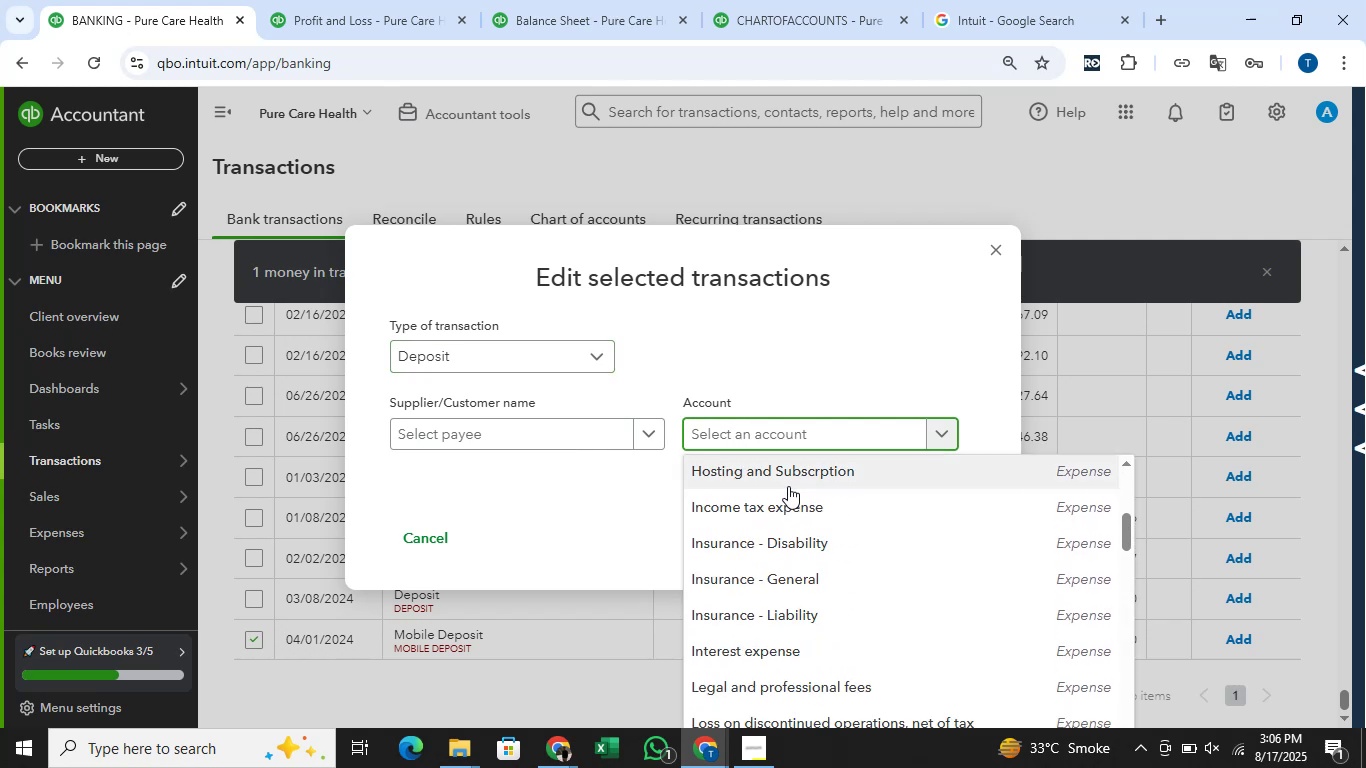 
scroll: coordinate [836, 551], scroll_direction: down, amount: 10.0
 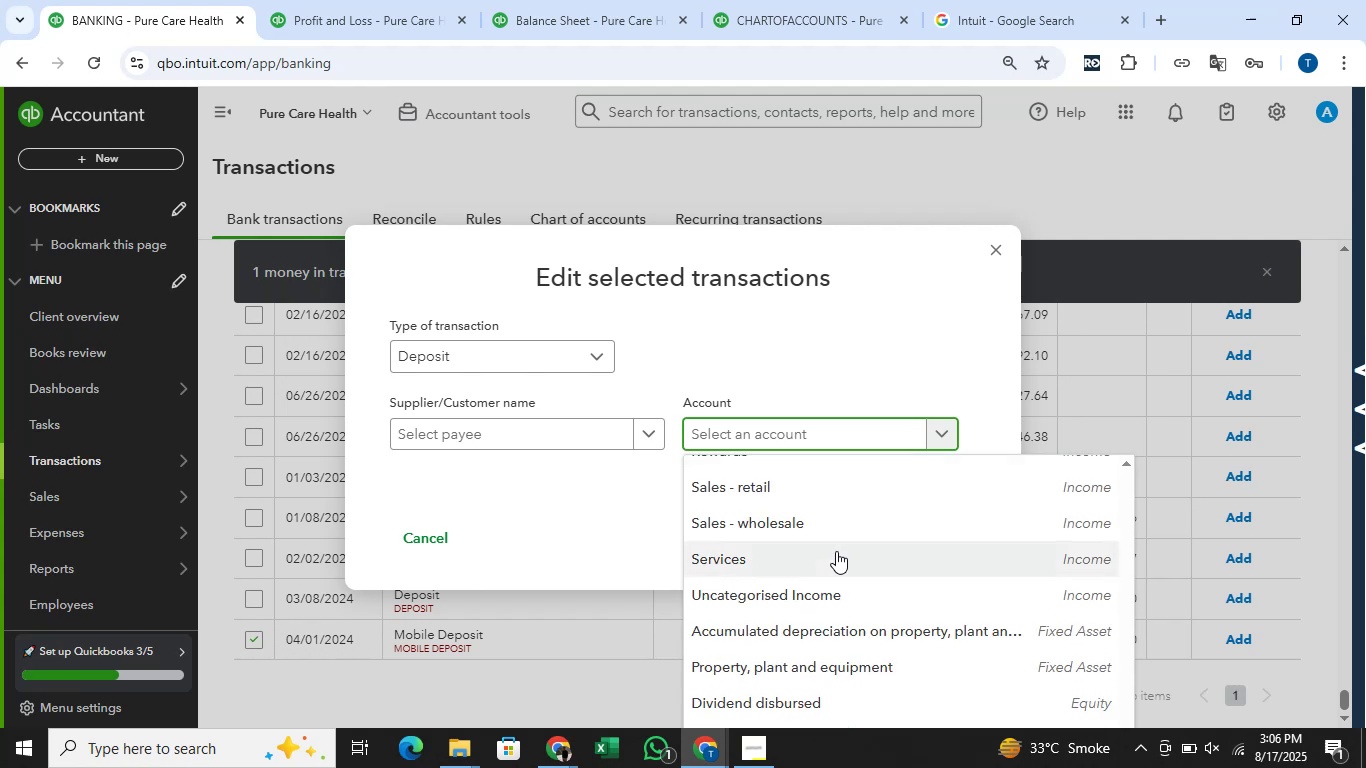 
left_click([836, 566])
 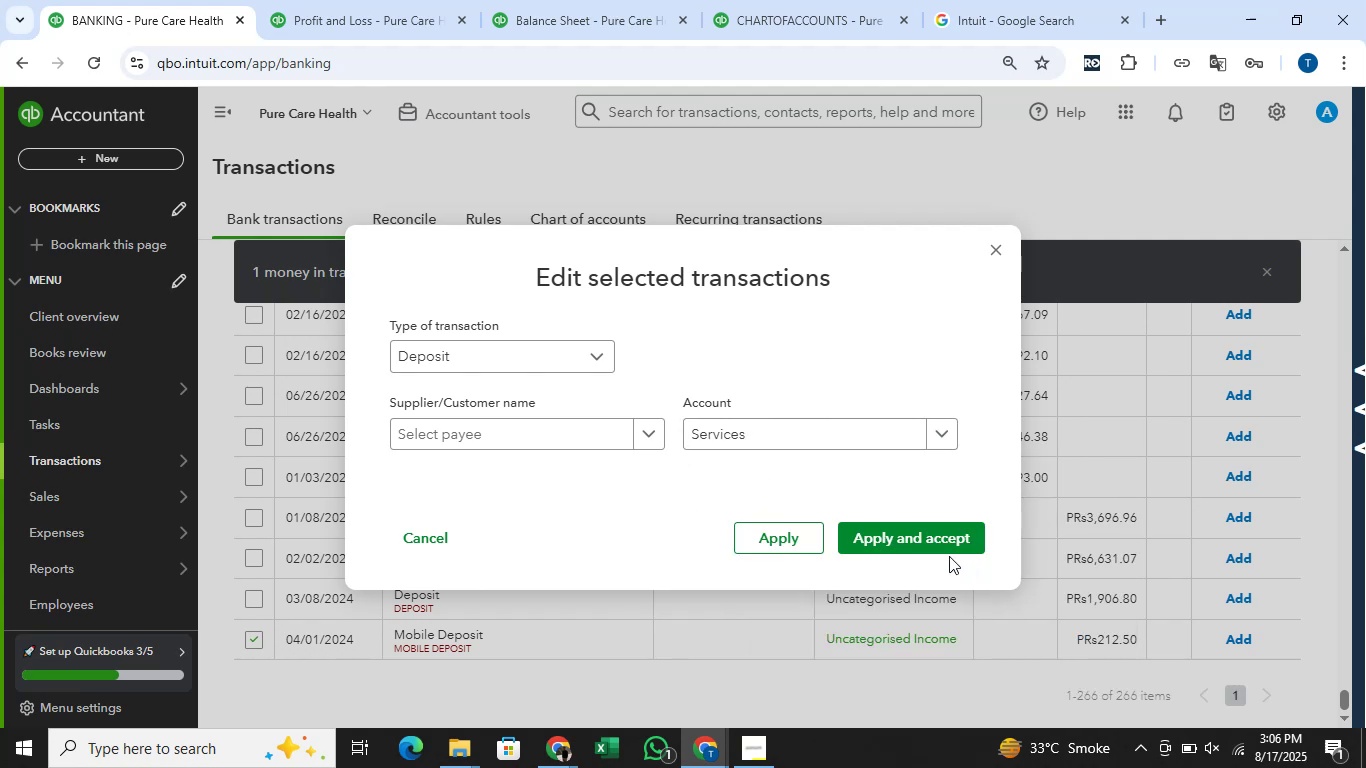 
left_click([940, 549])
 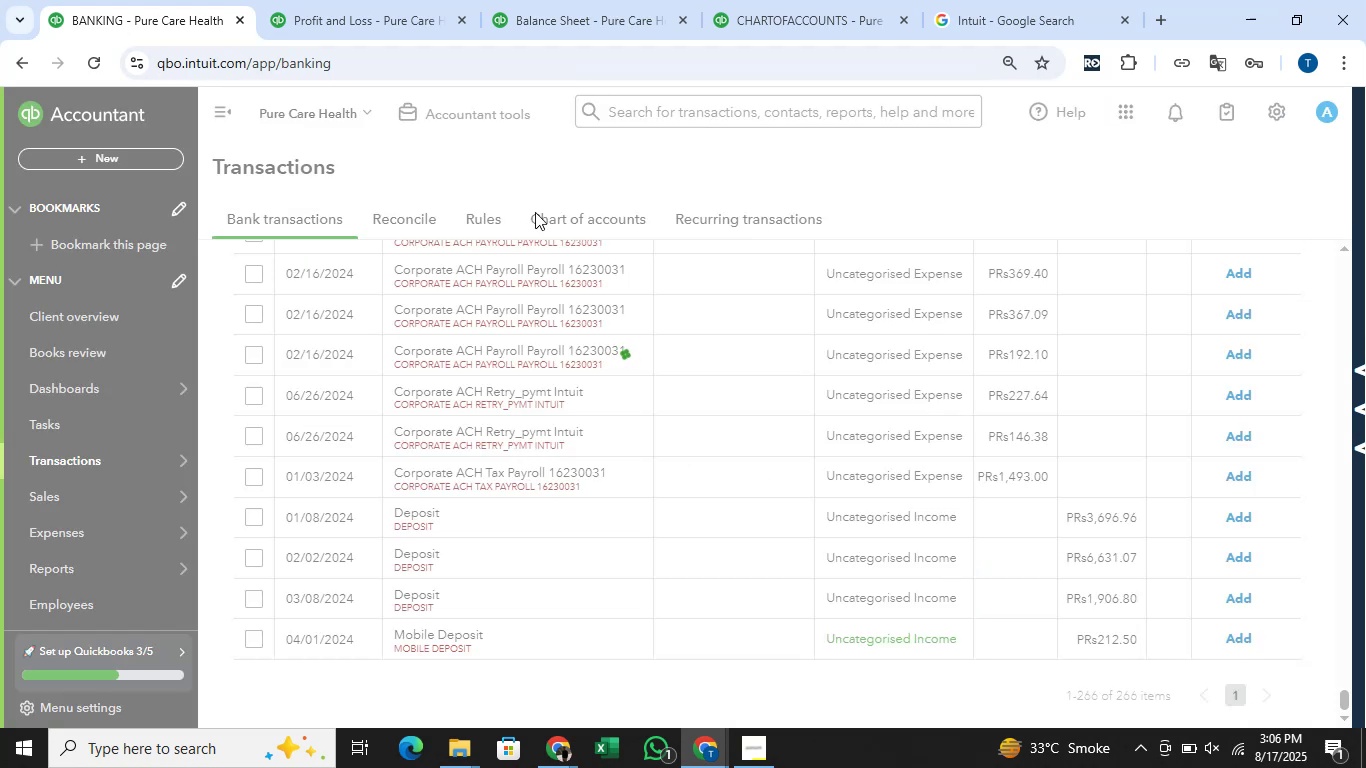 
left_click([320, 0])
 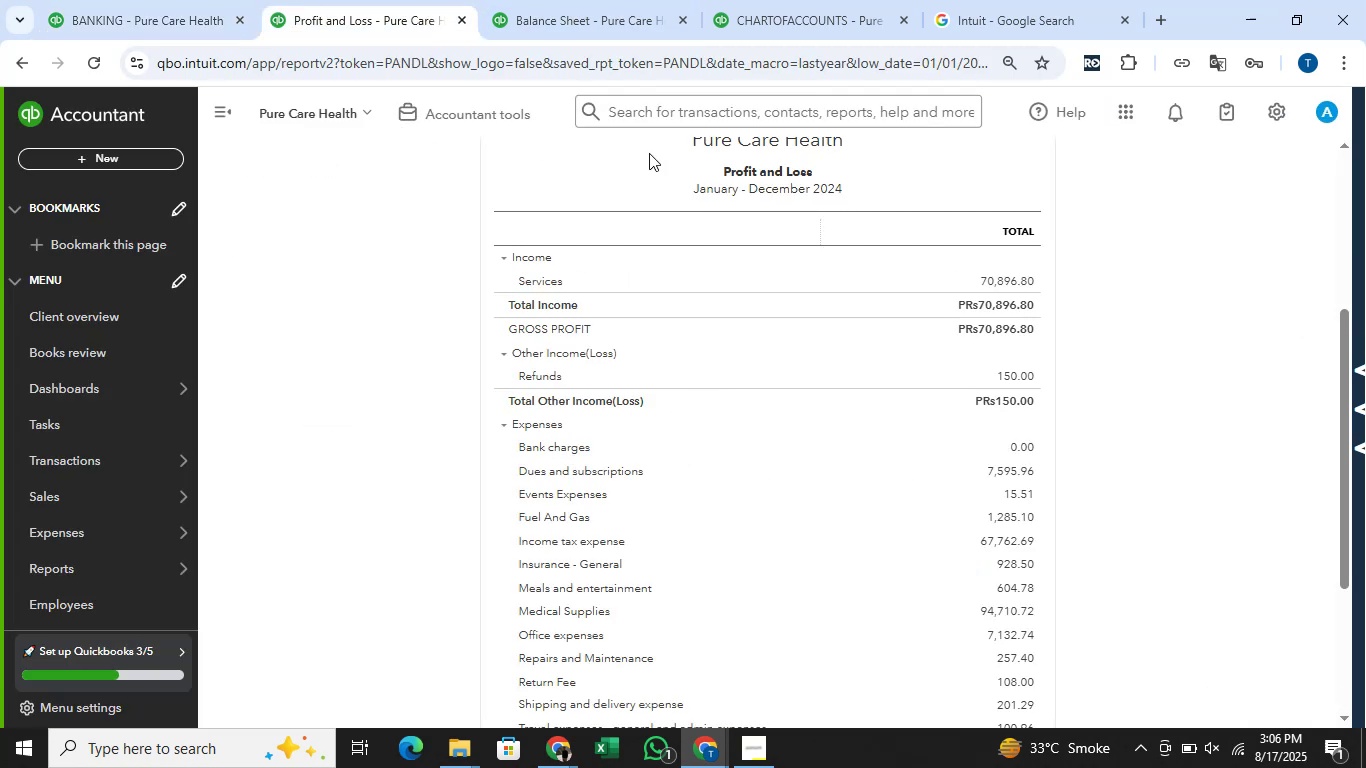 
scroll: coordinate [913, 288], scroll_direction: up, amount: 2.0
 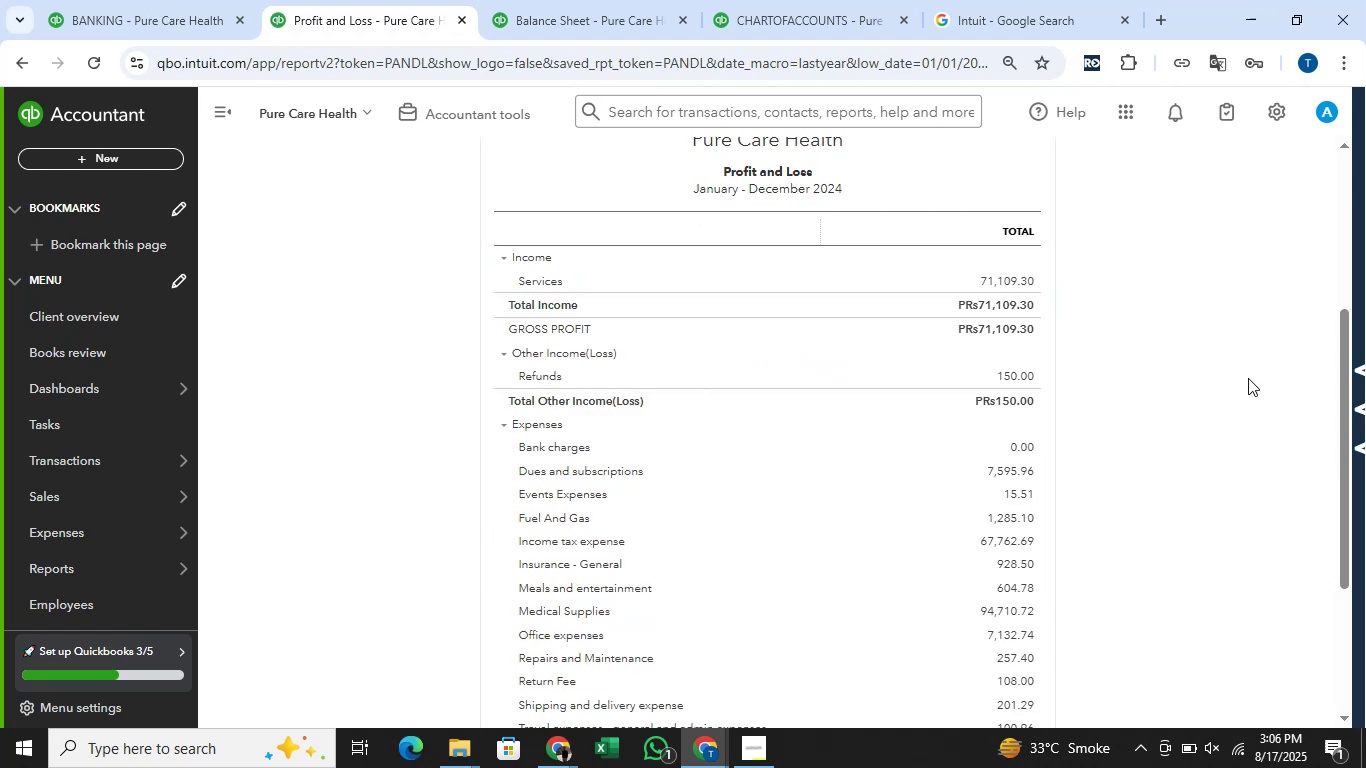 
wait(11.54)
 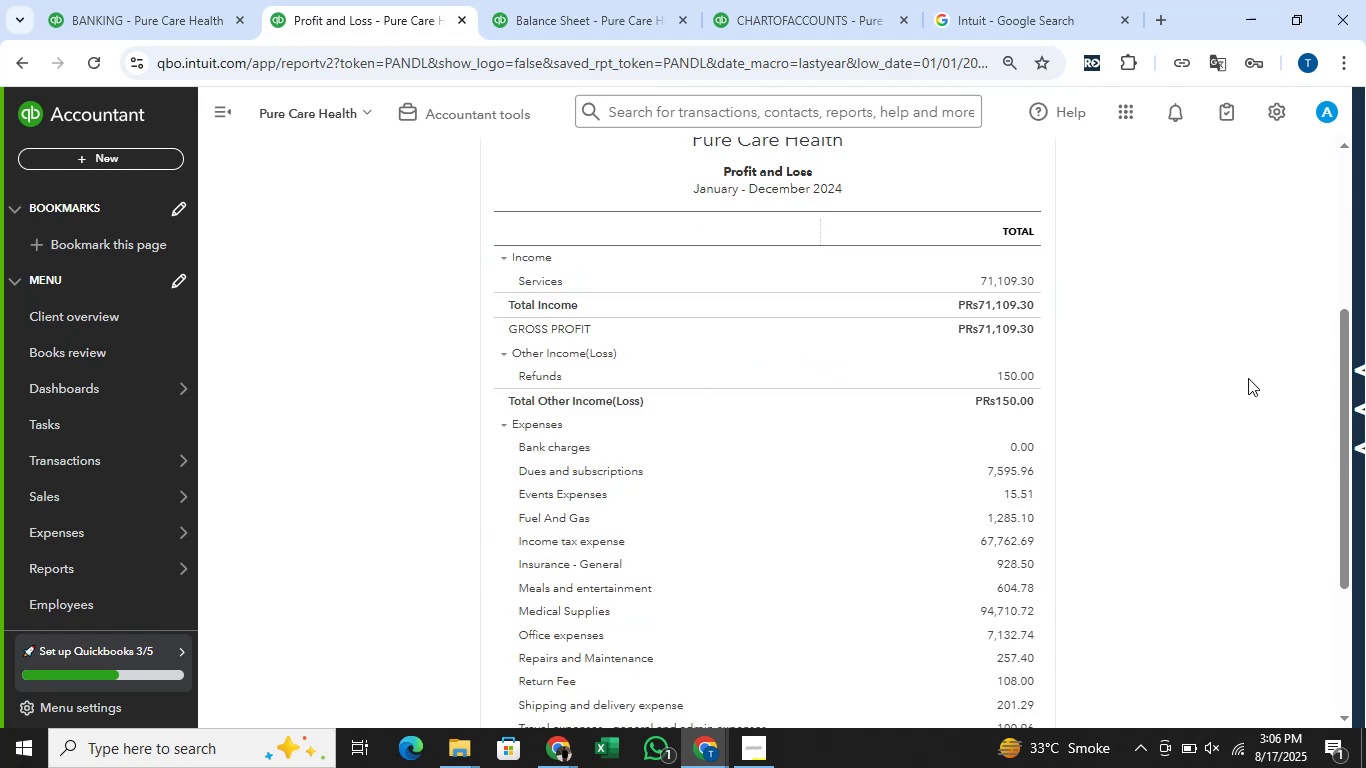 
scroll: coordinate [1115, 344], scroll_direction: down, amount: 2.0
 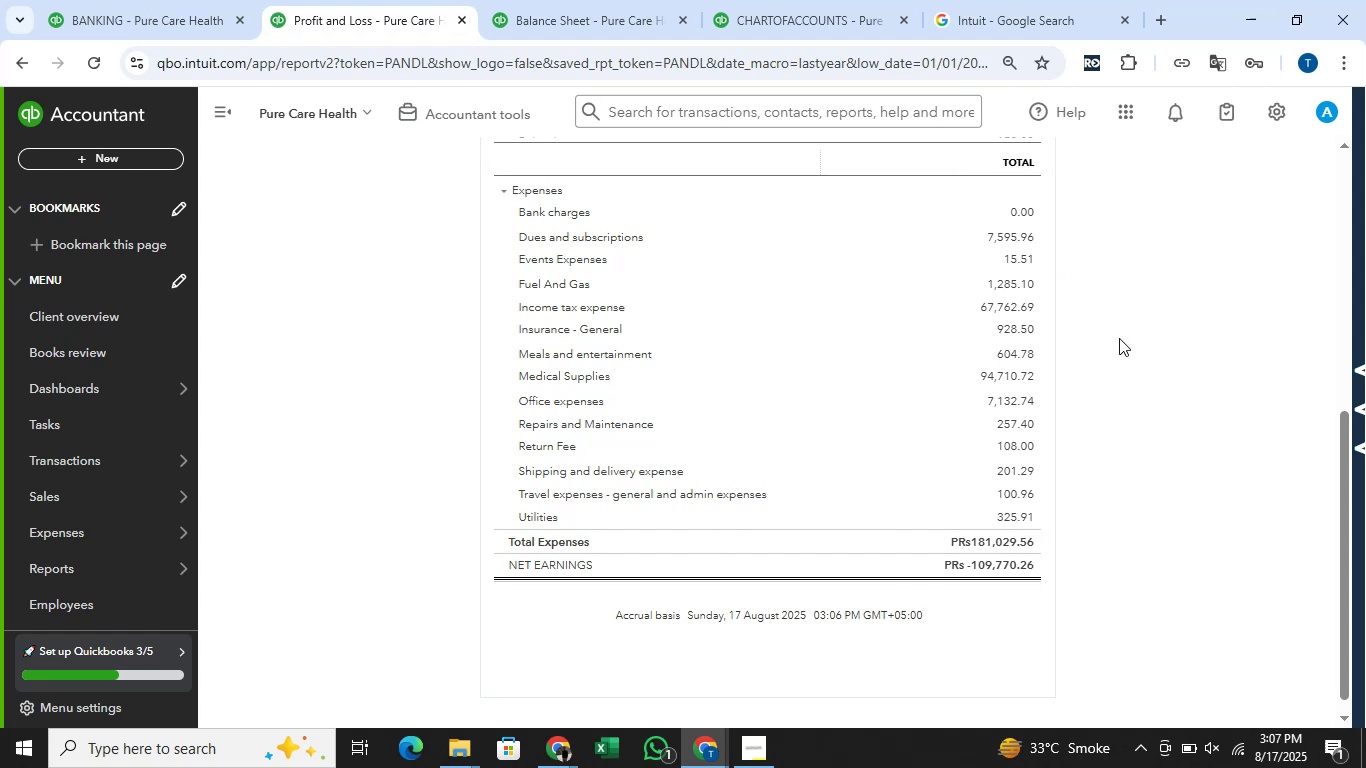 
wait(19.71)
 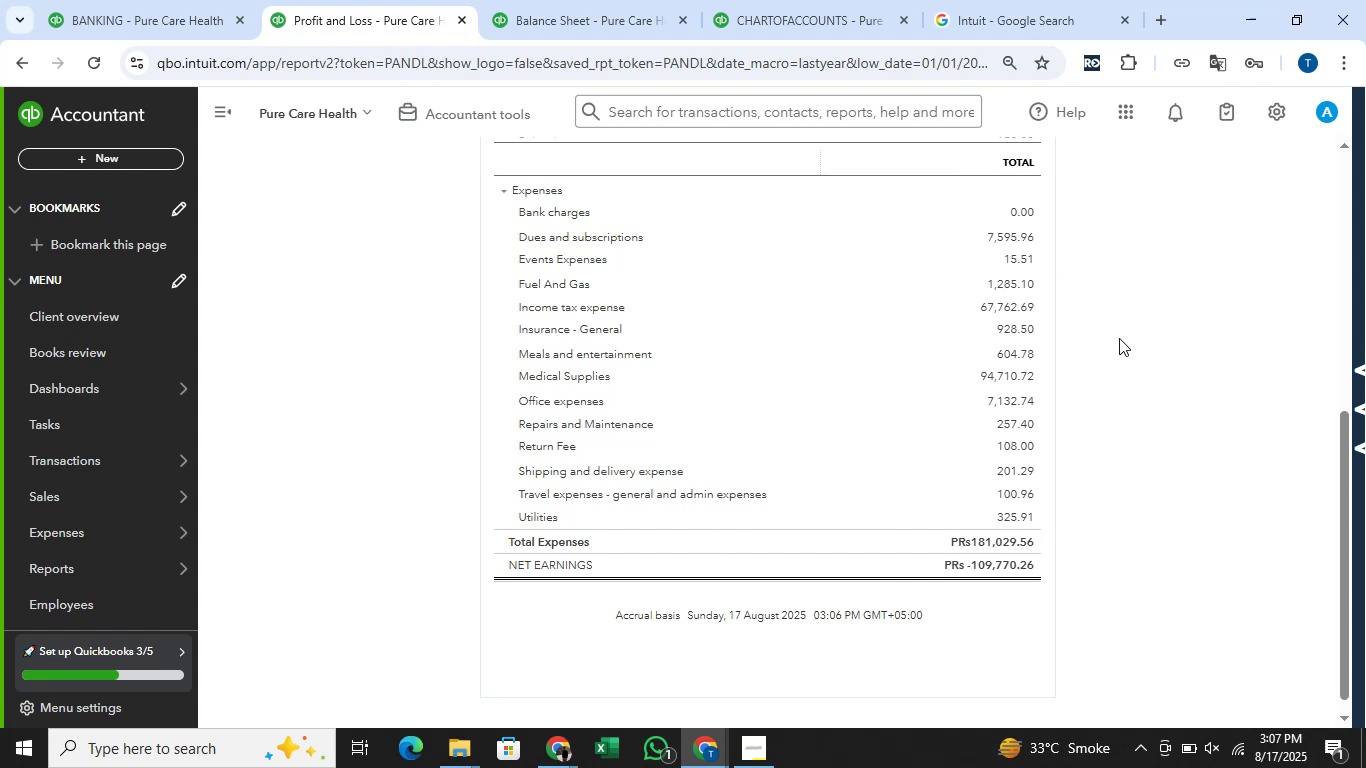 
scroll: coordinate [1127, 338], scroll_direction: up, amount: 8.0
 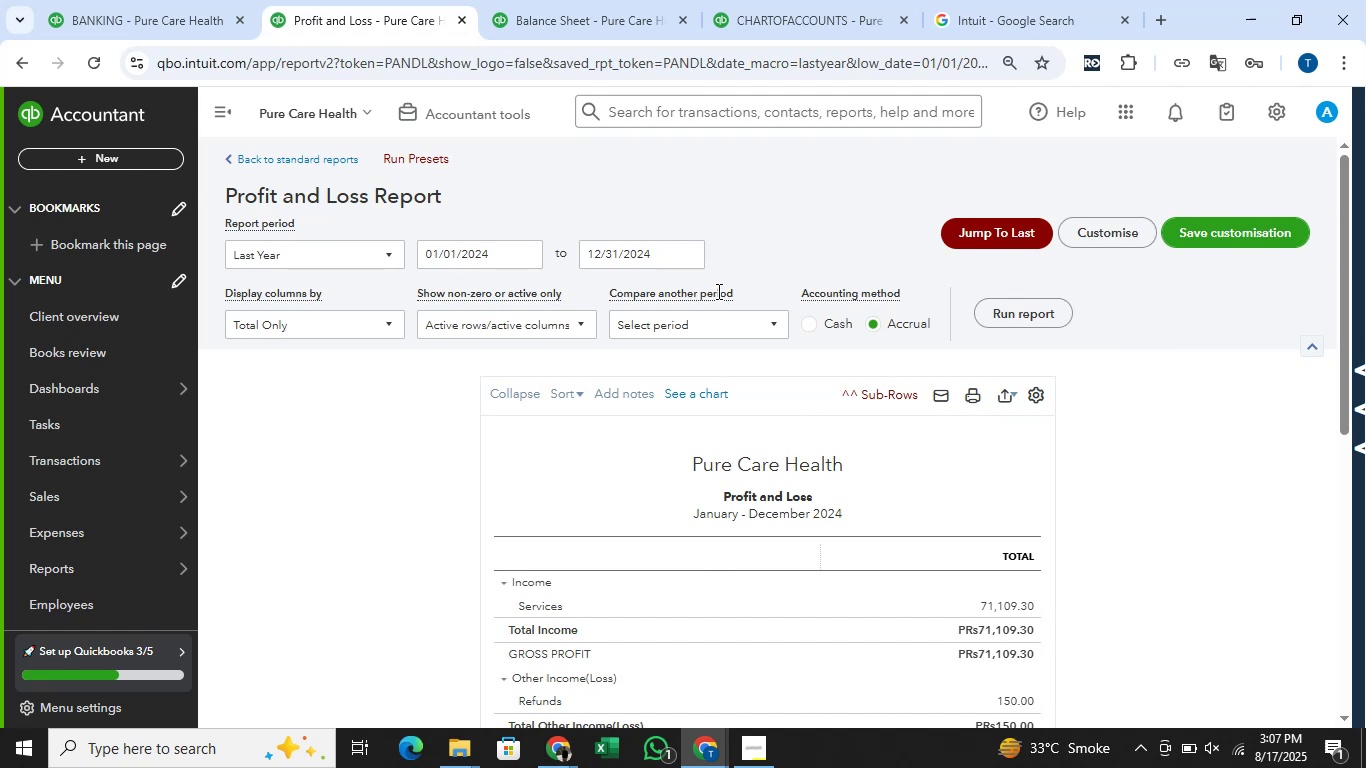 
wait(13.15)
 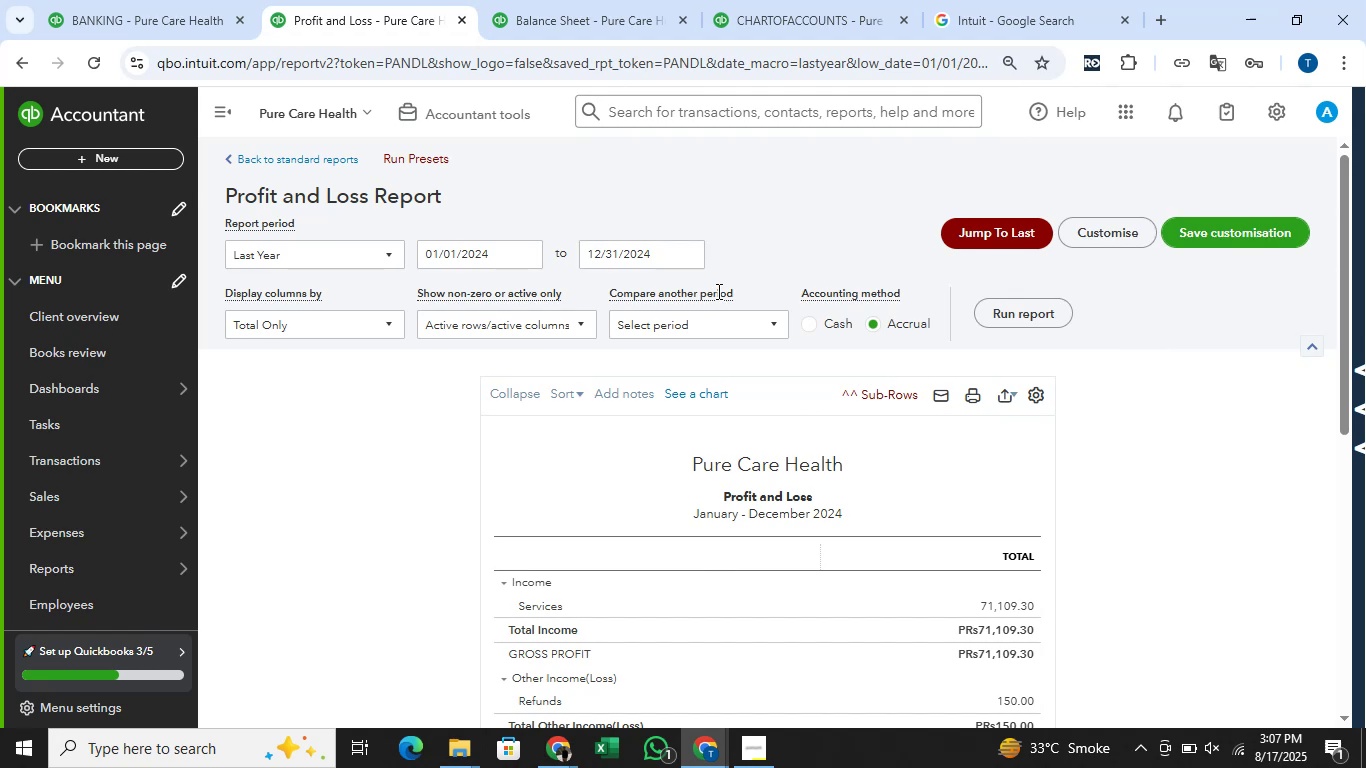 
left_click([613, 22])
 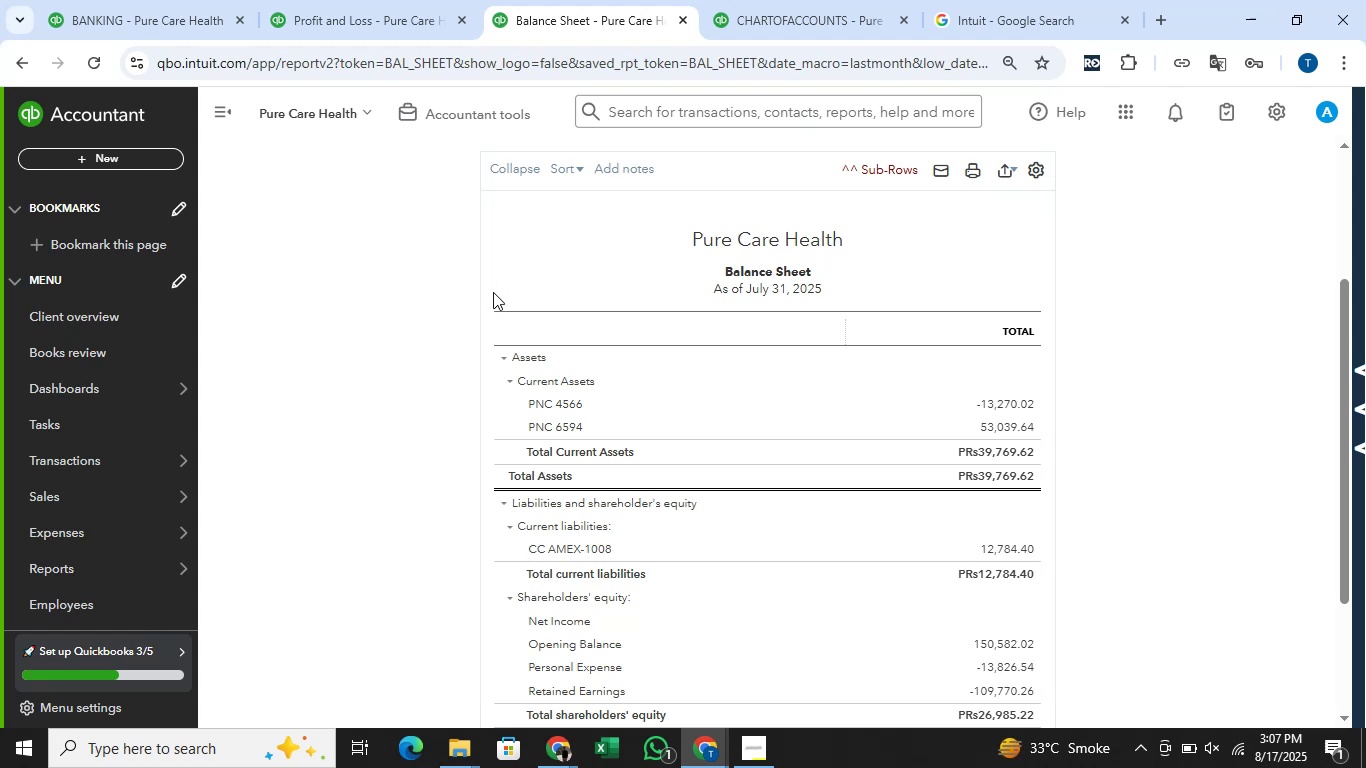 
wait(20.77)
 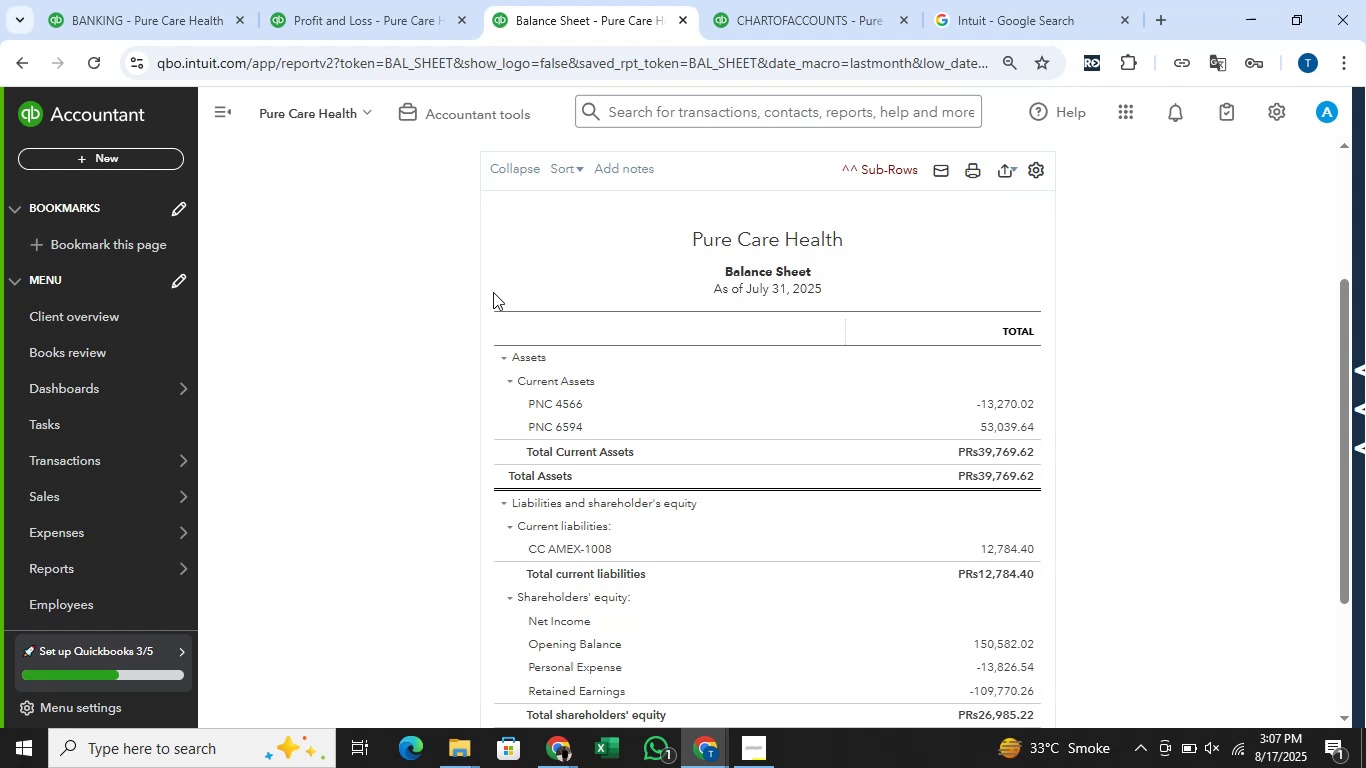 
scroll: coordinate [431, 341], scroll_direction: up, amount: 3.0
 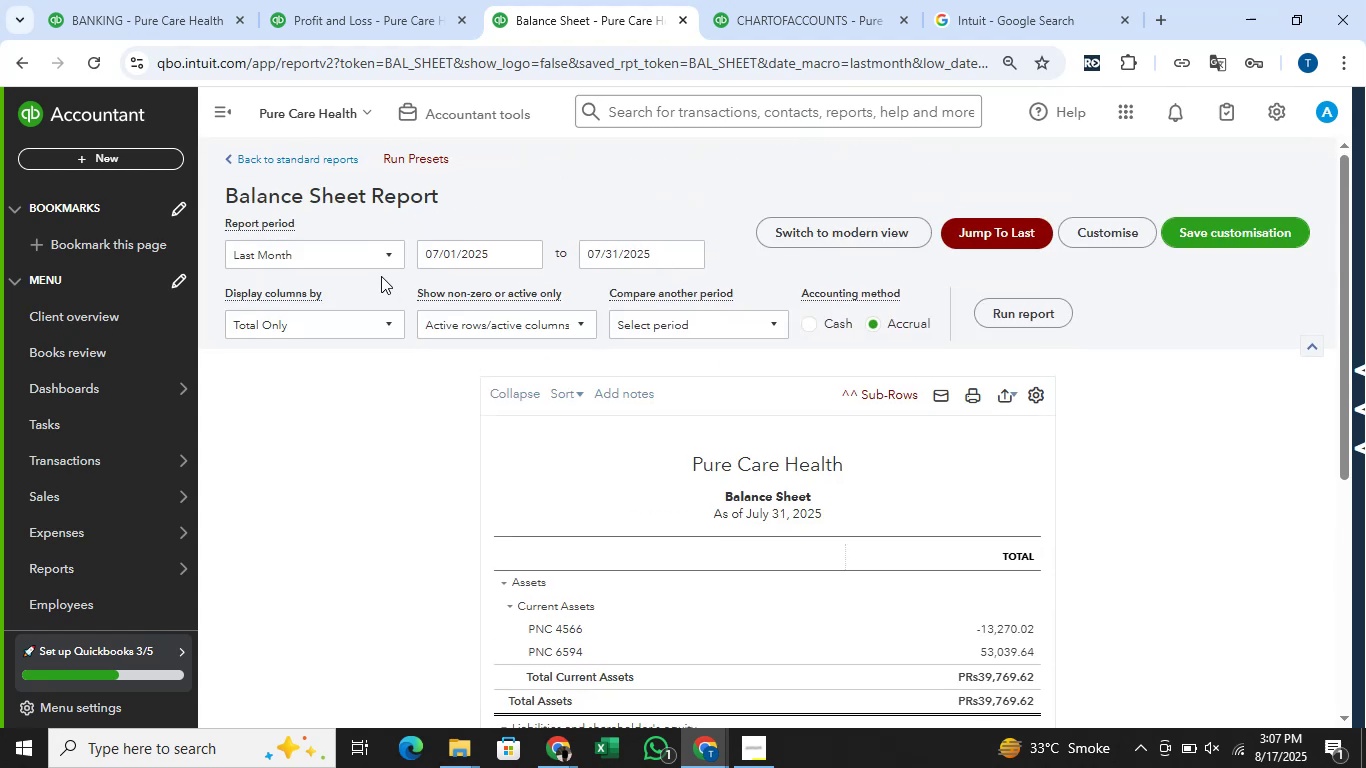 
left_click([375, 267])
 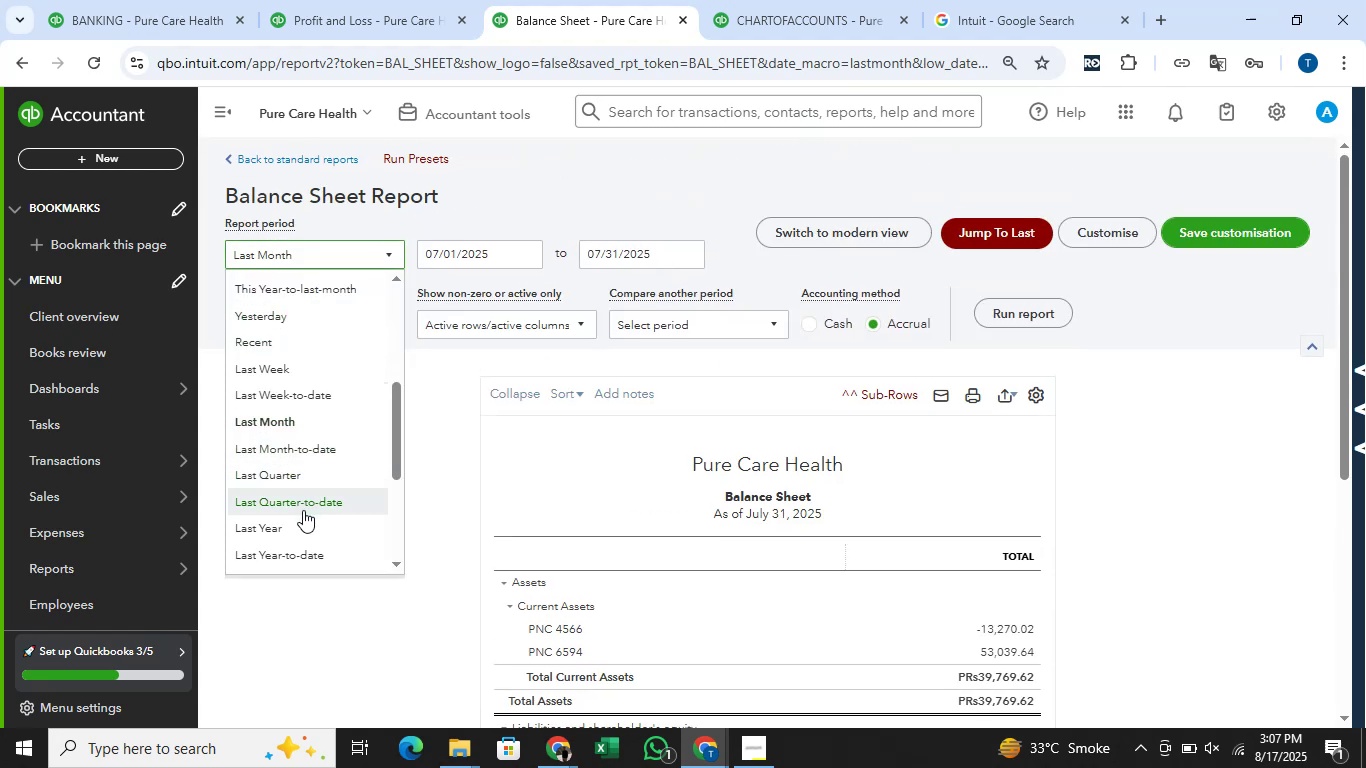 
left_click([299, 522])
 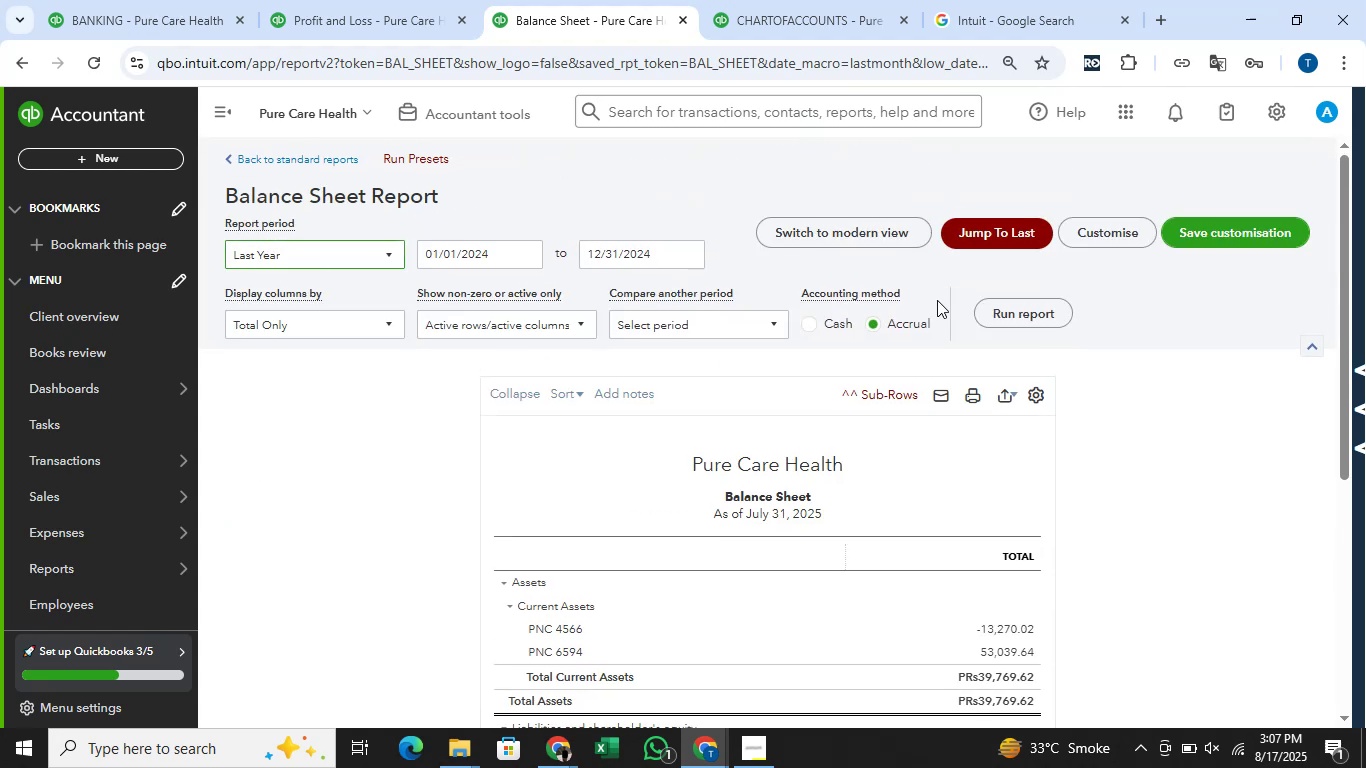 
left_click([1000, 307])
 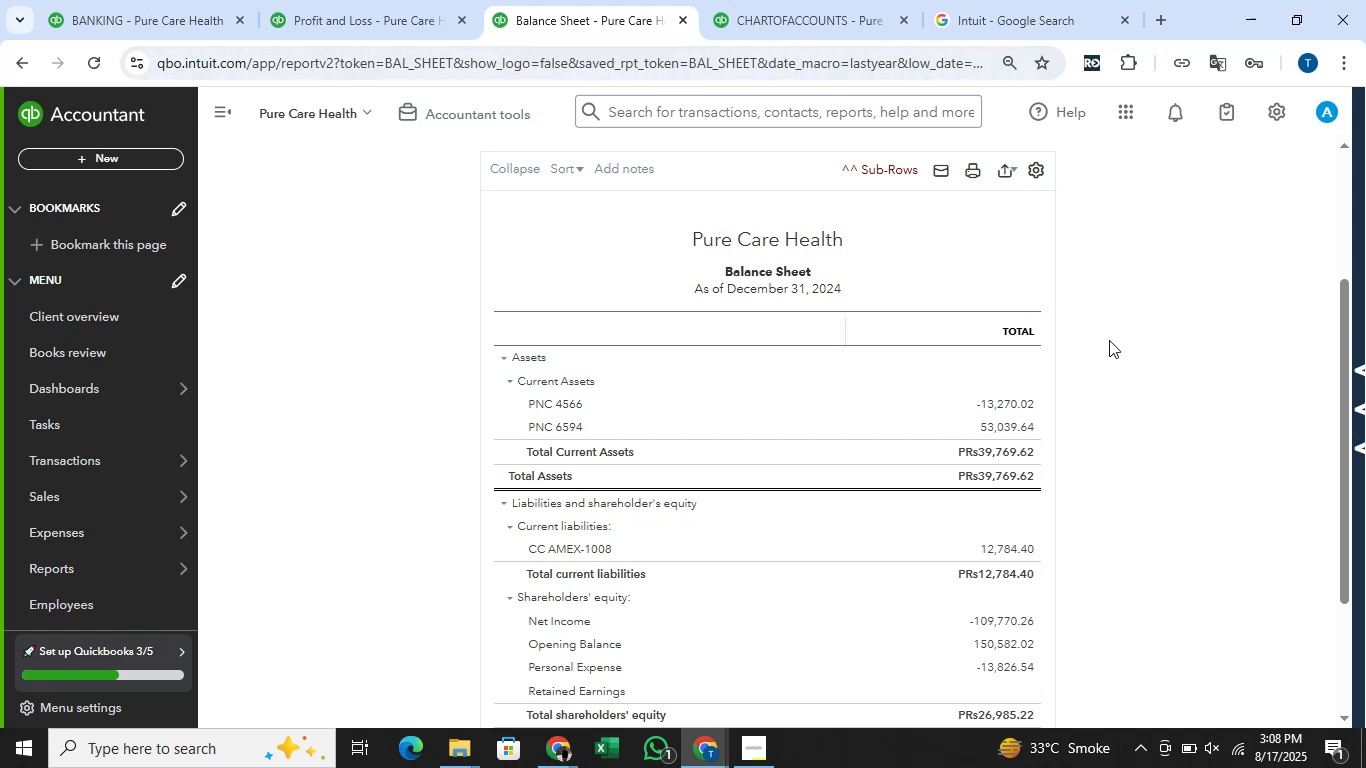 
wait(26.54)
 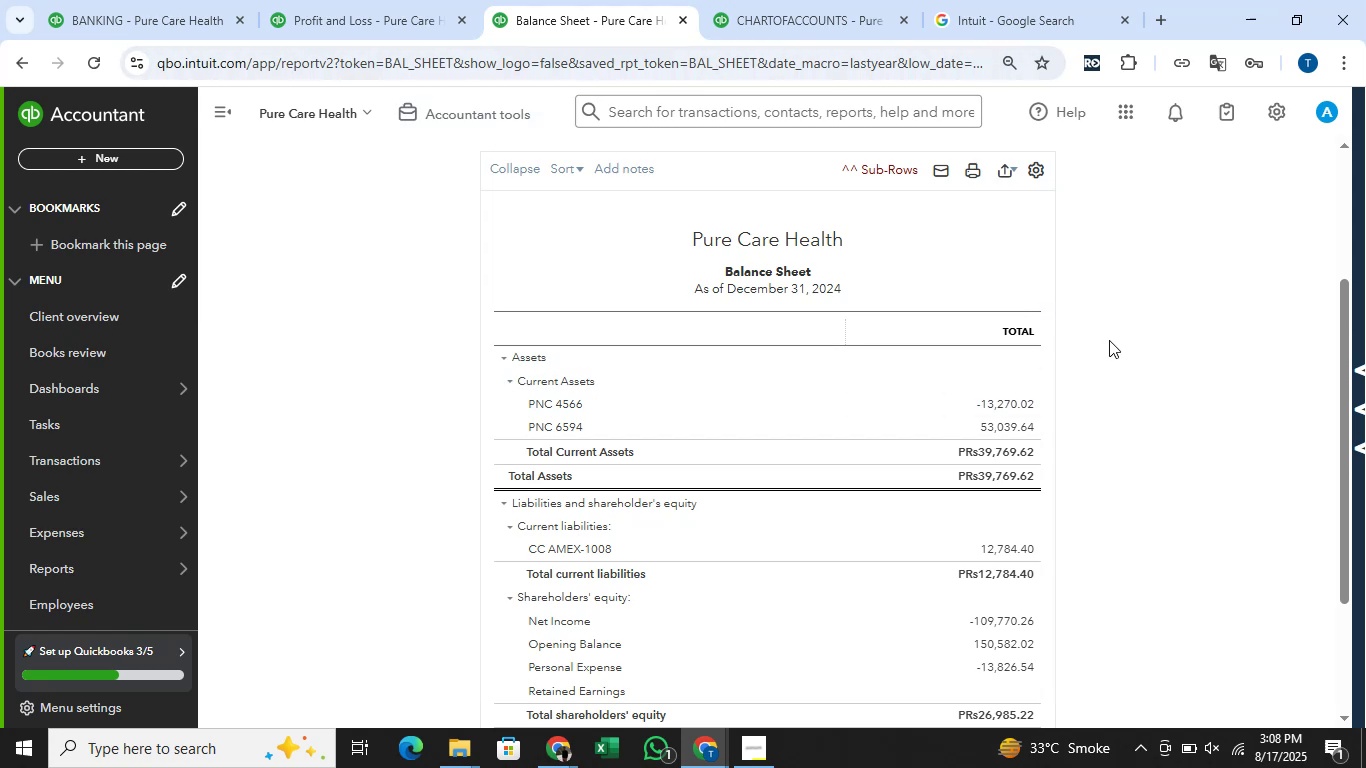 
scroll: coordinate [1105, 348], scroll_direction: down, amount: 1.0
 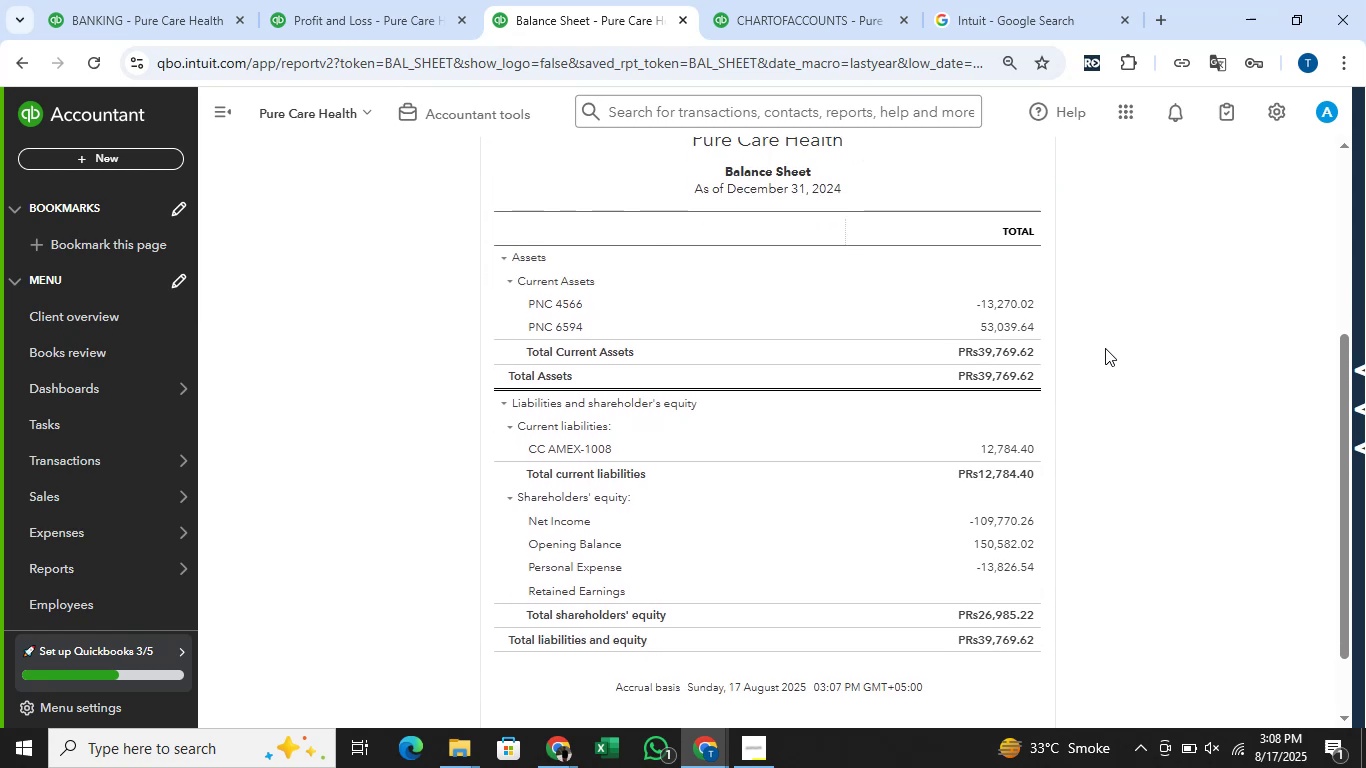 
wait(6.29)
 